 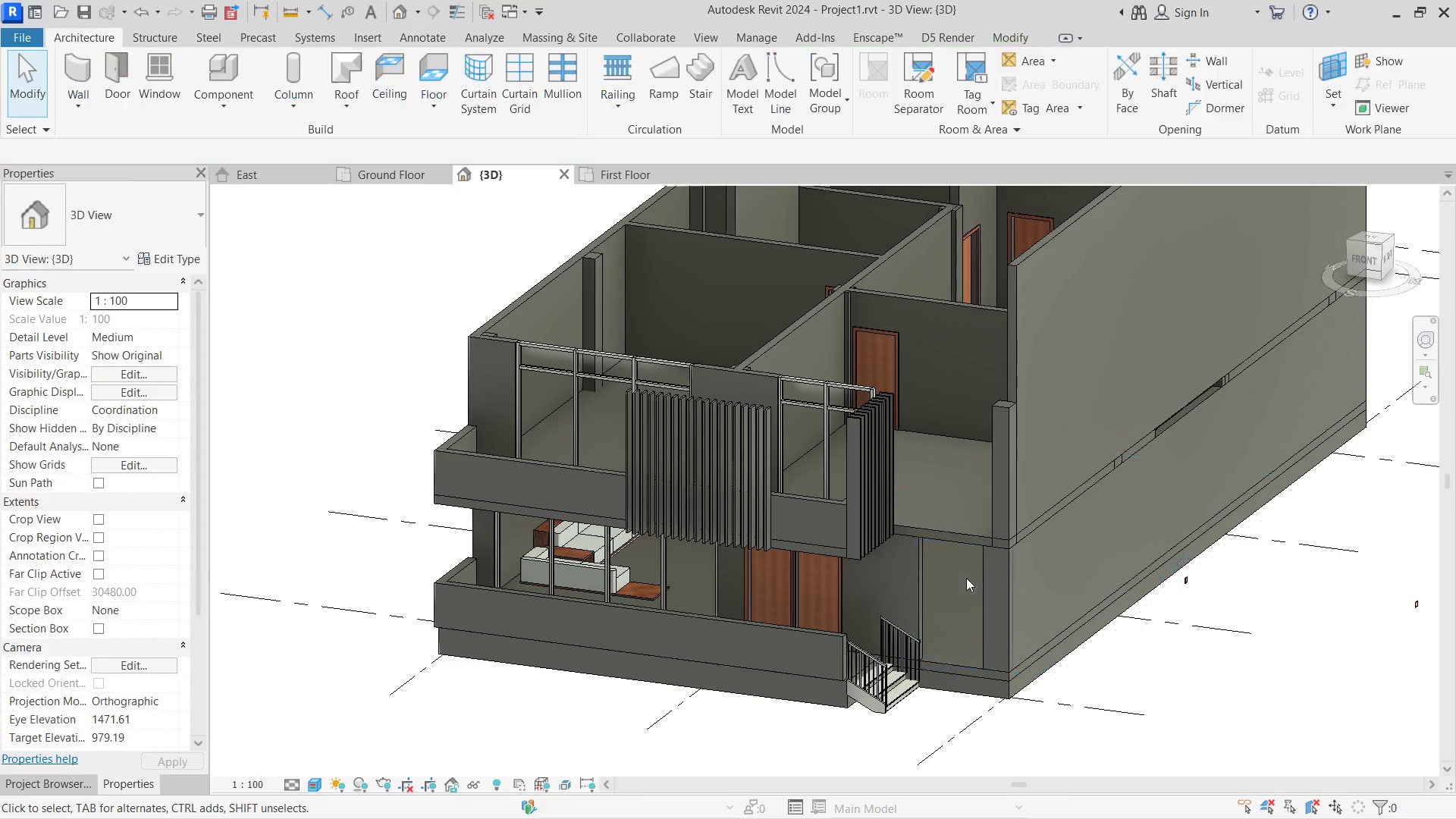 
left_click([982, 617])
 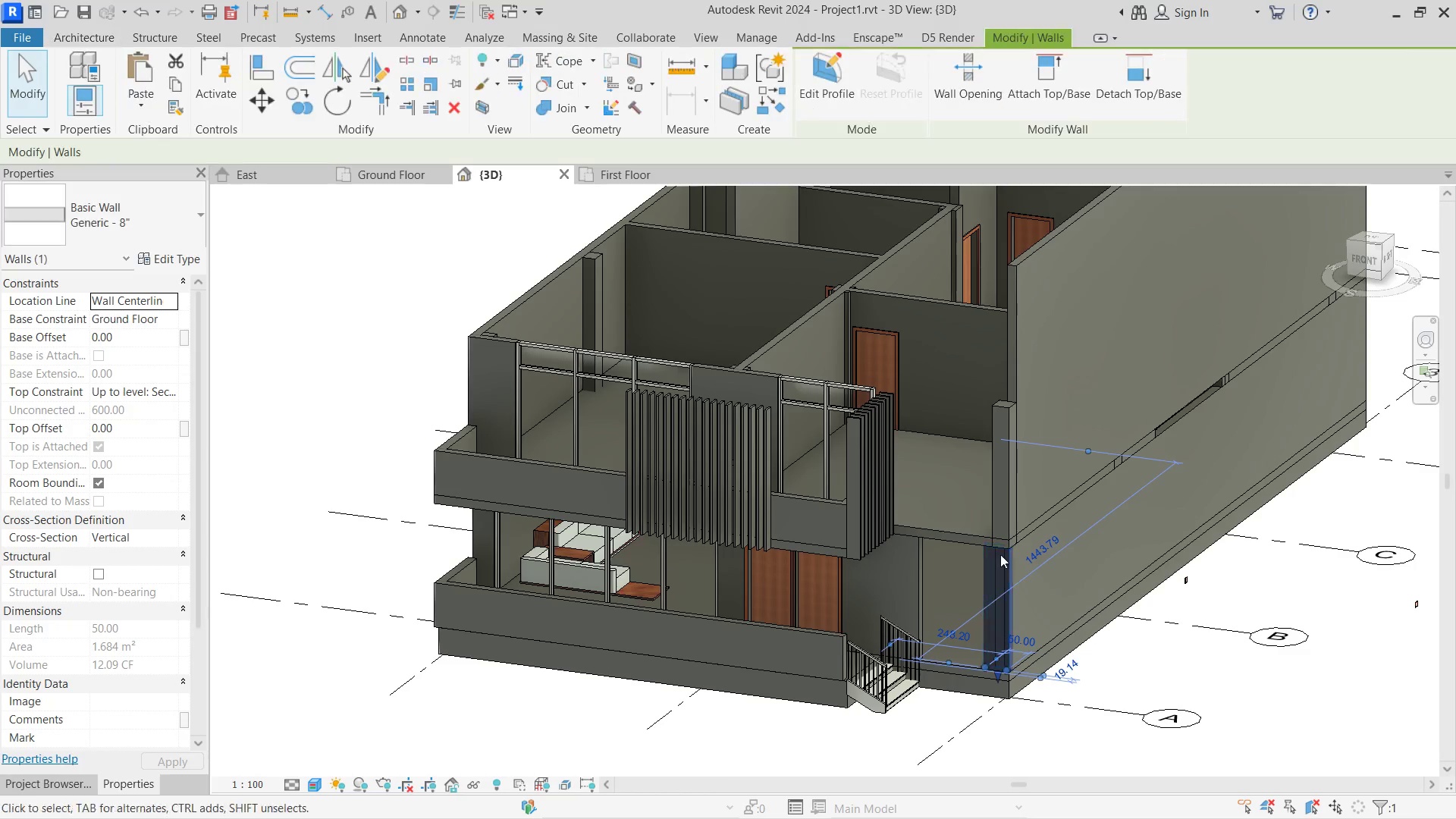 
key(Delete)
 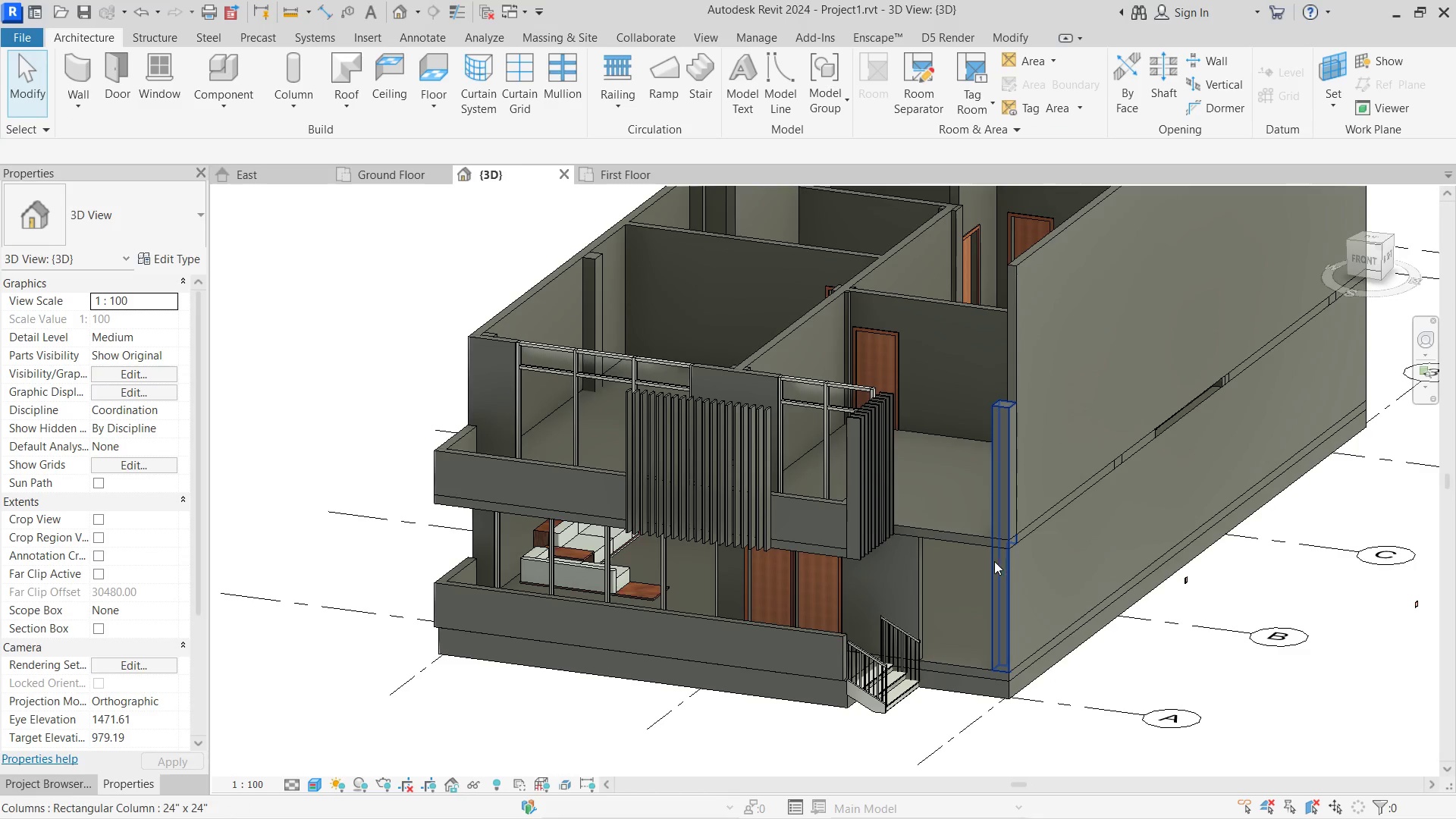 
left_click([991, 554])
 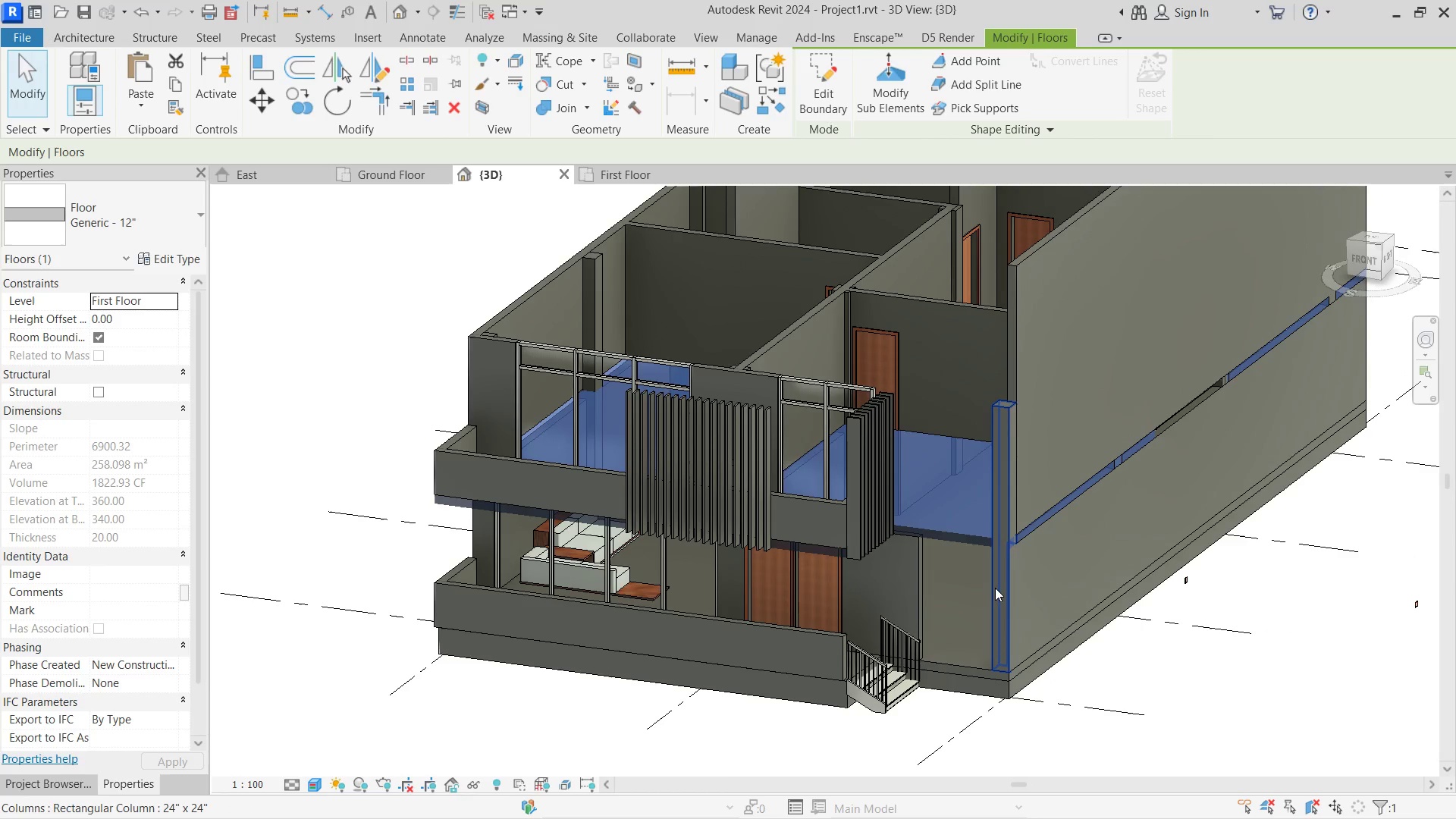 
left_click([995, 588])
 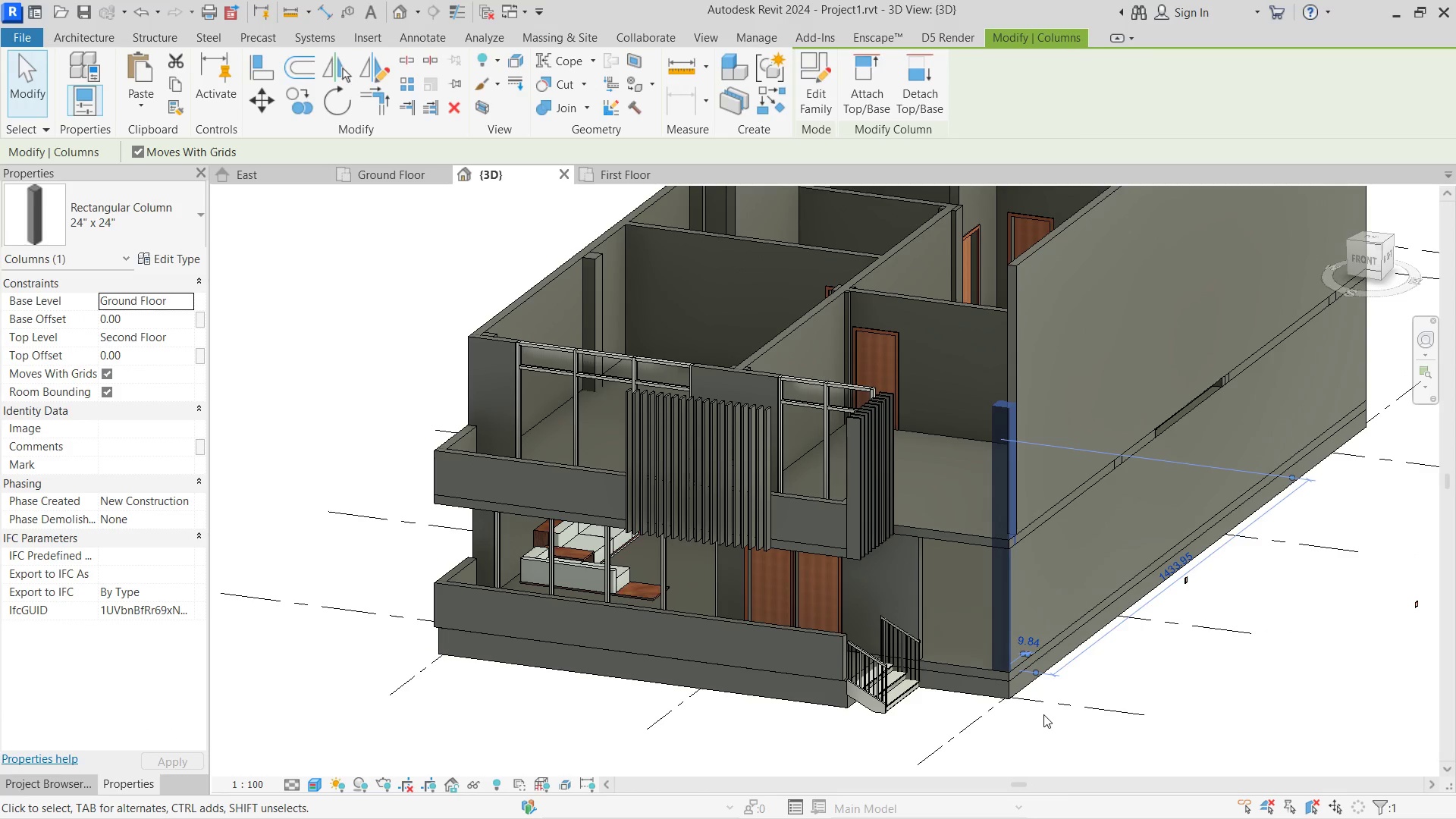 
left_click([1027, 744])
 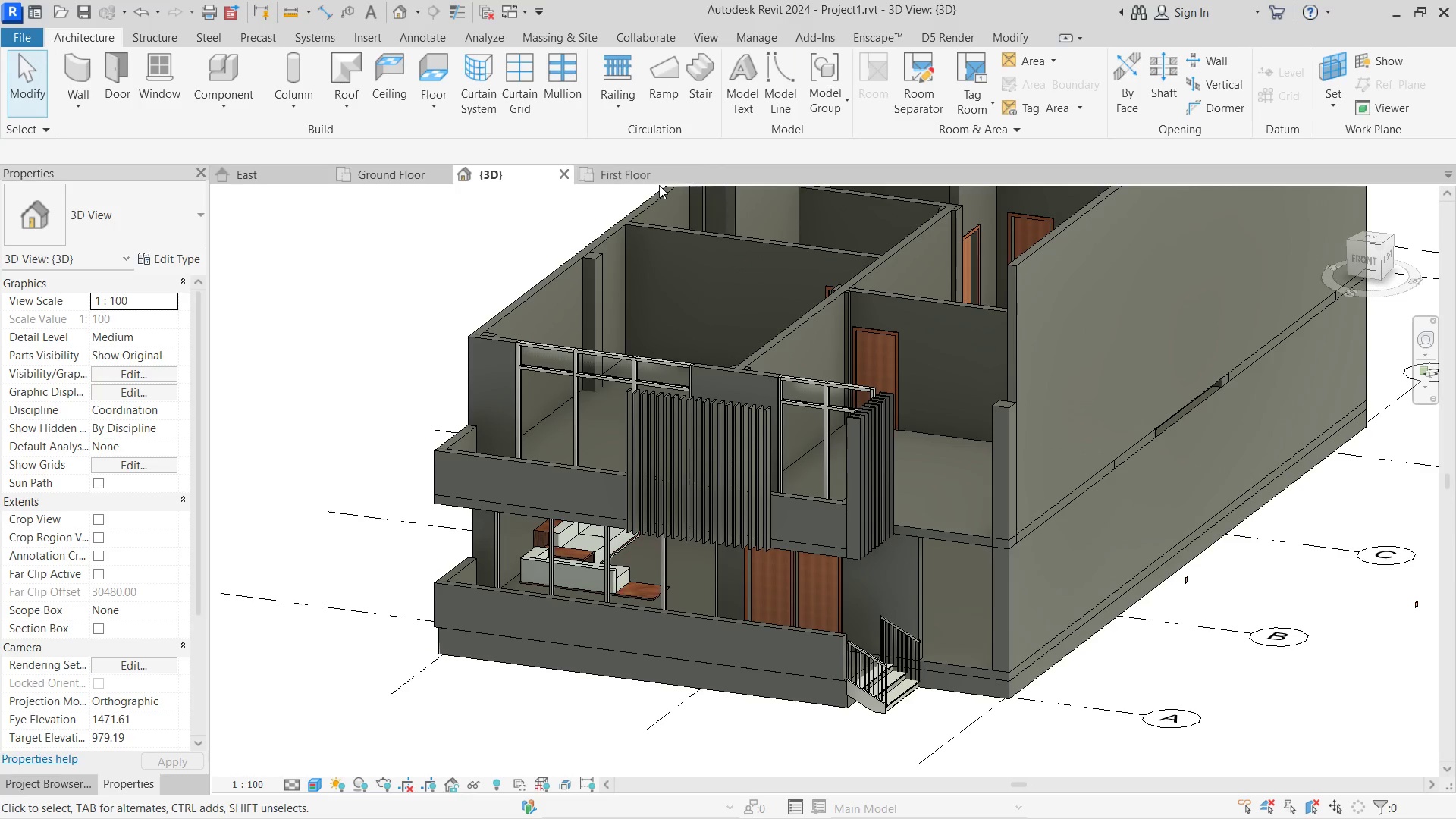 
left_click([601, 174])
 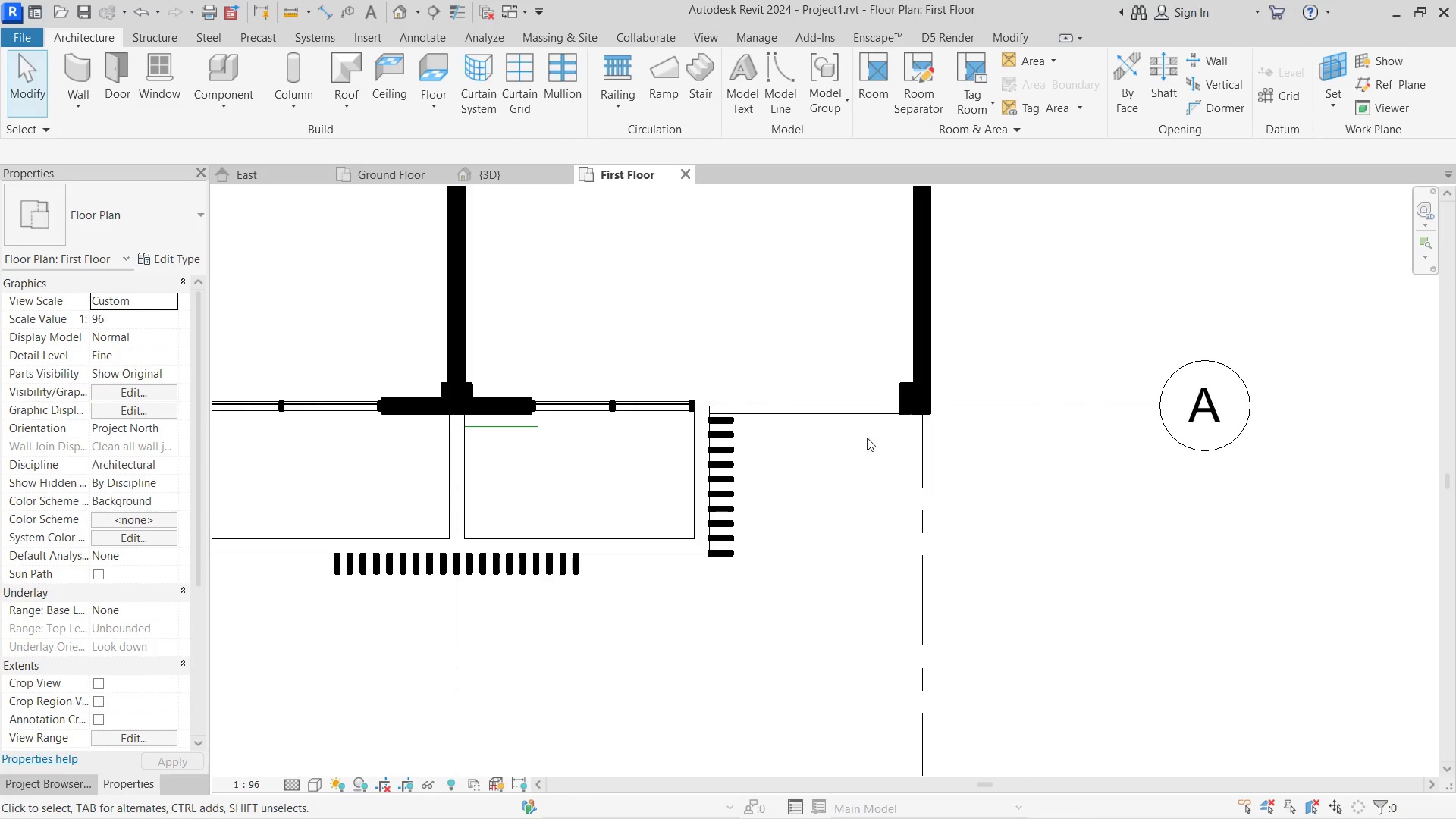 
type(wa)
 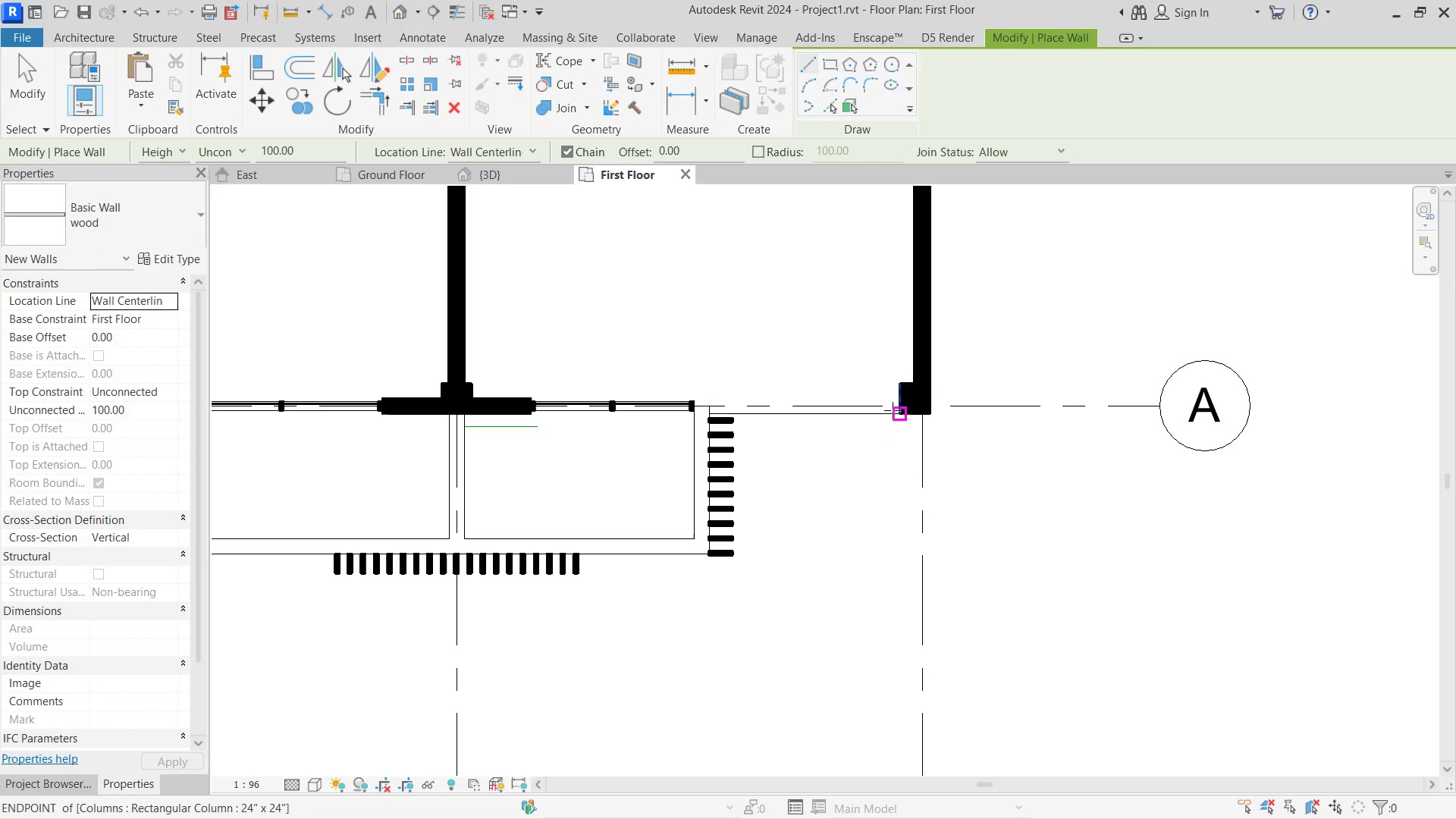 
left_click([893, 410])
 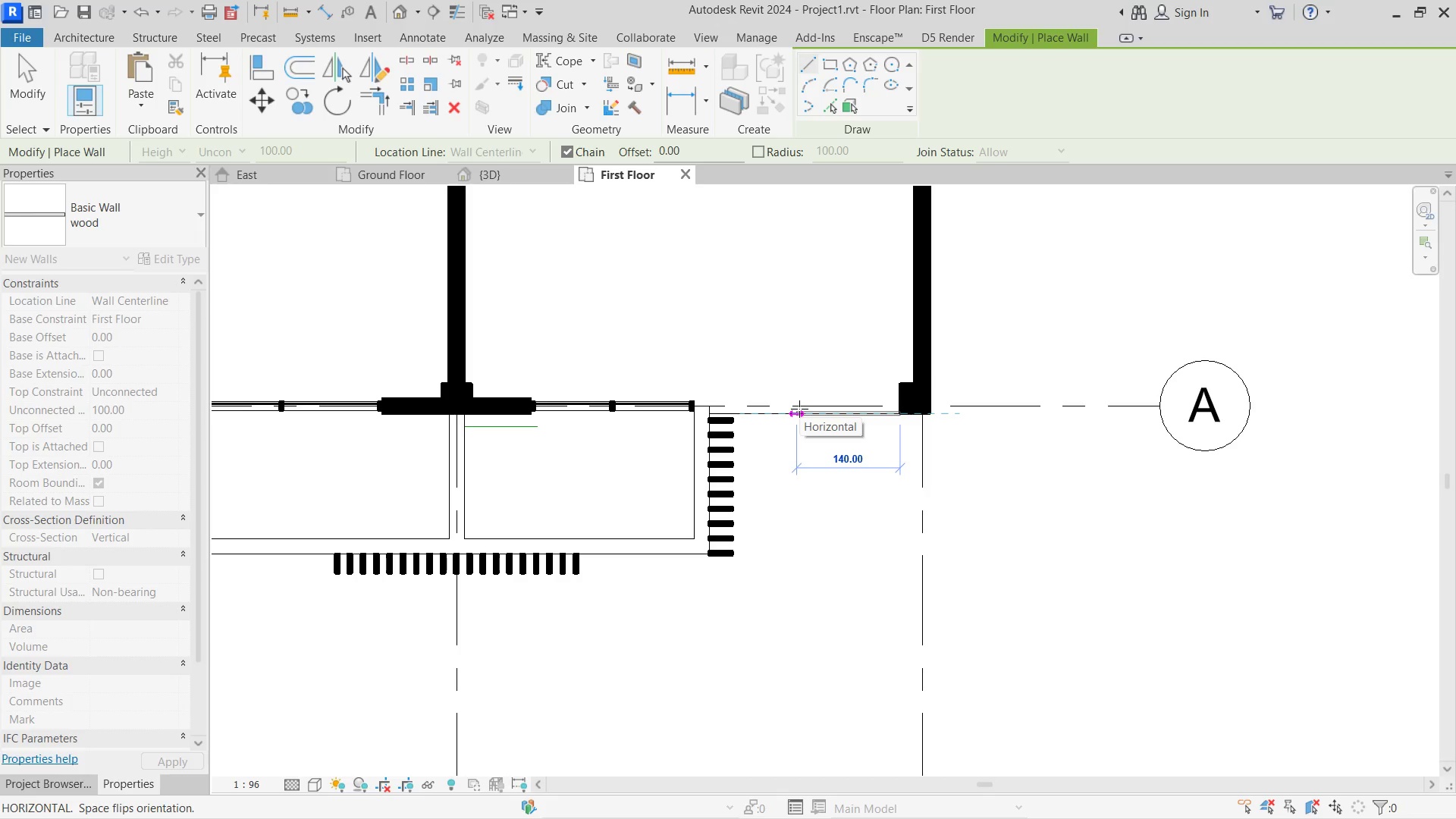 
left_click([788, 409])
 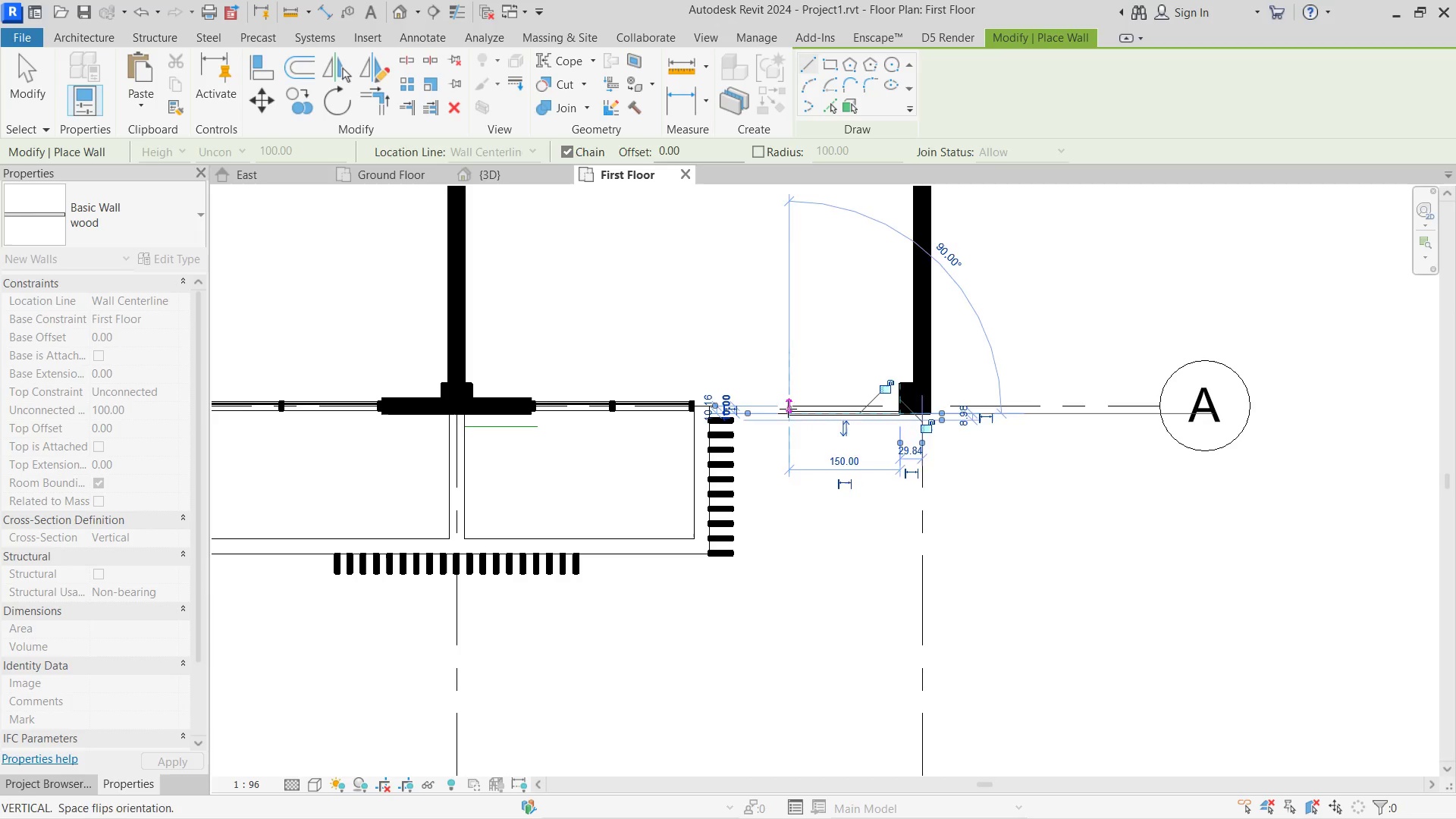 
key(Escape)
 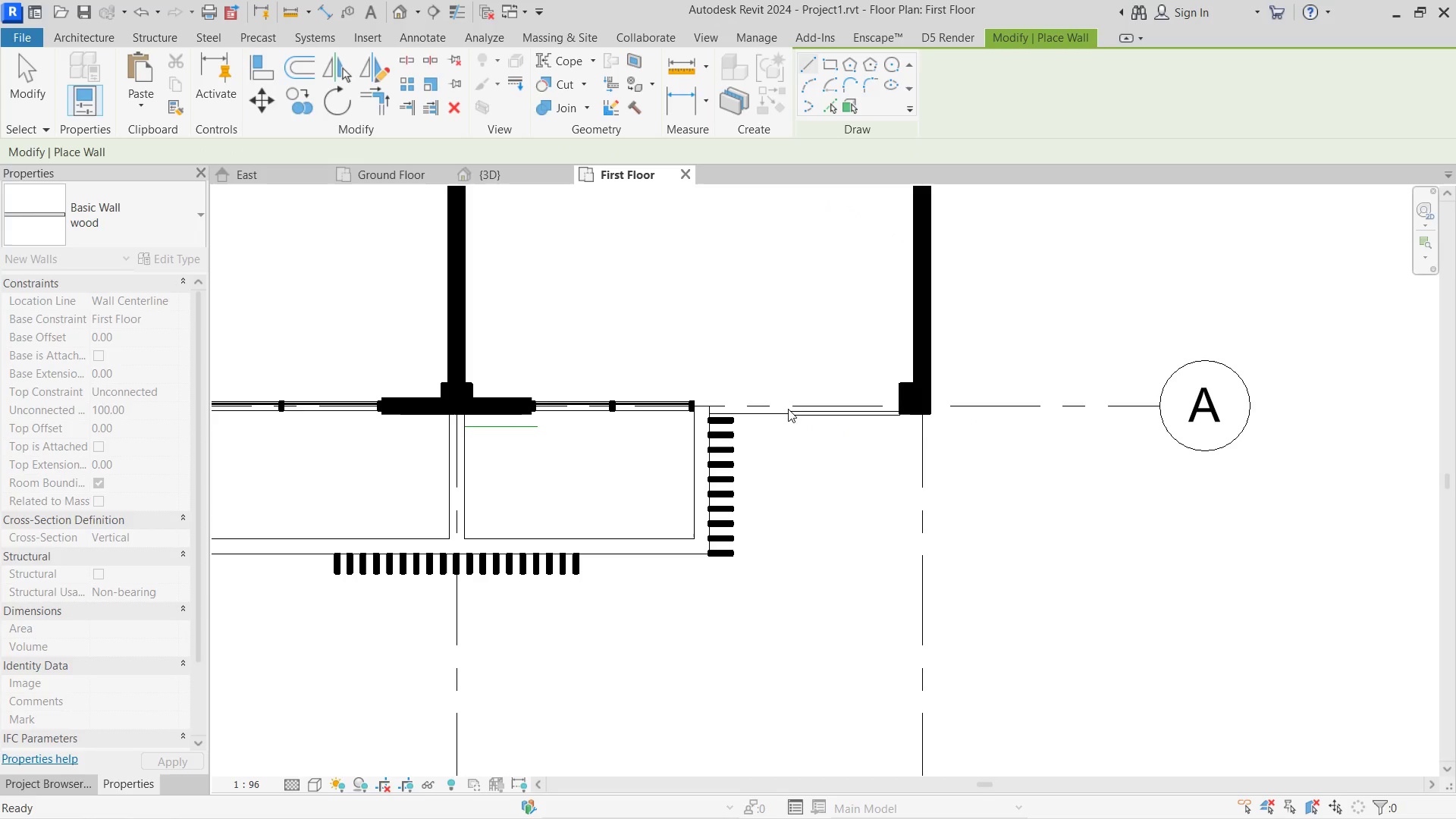 
key(Escape)
 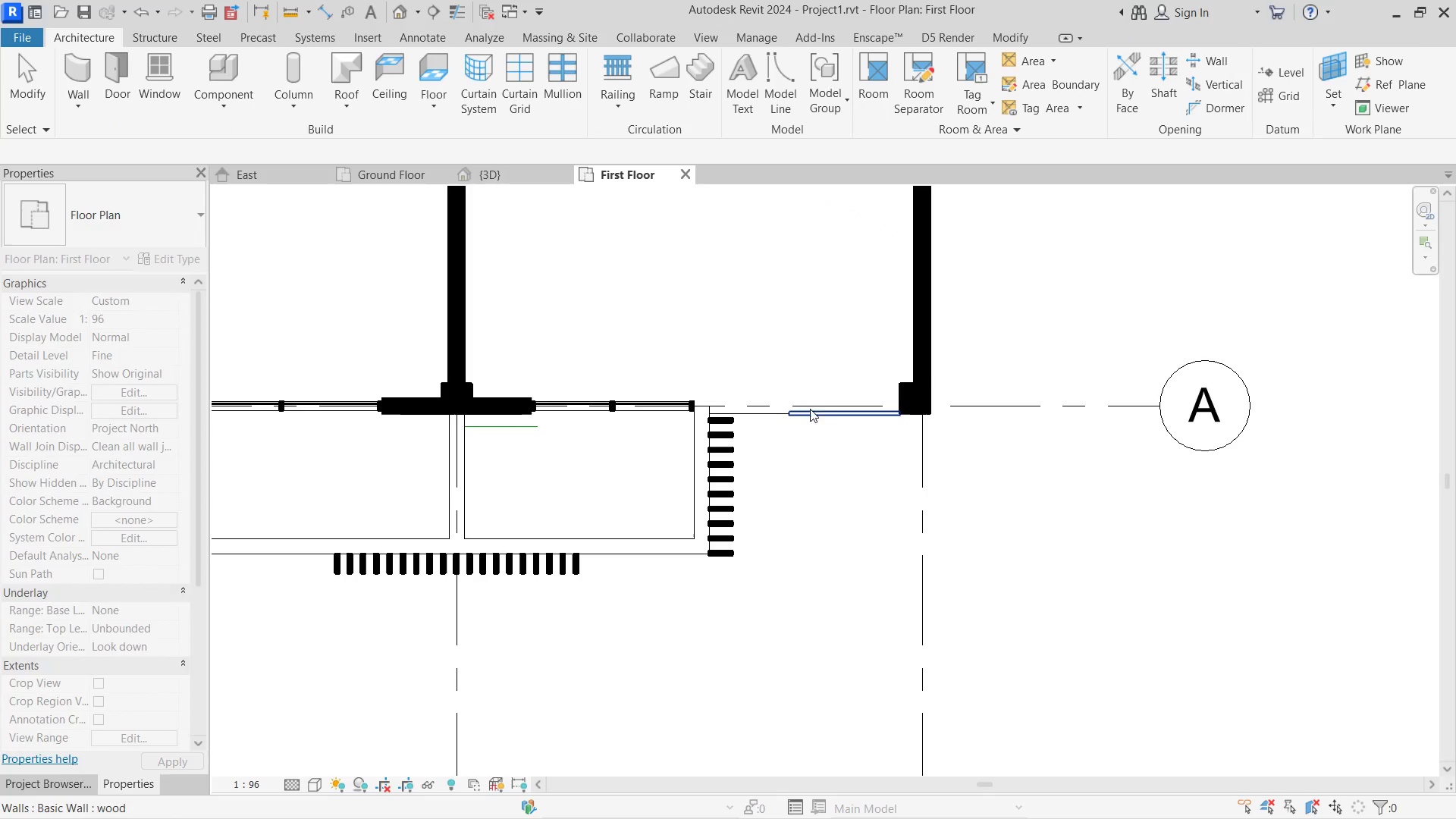 
key(Escape)
 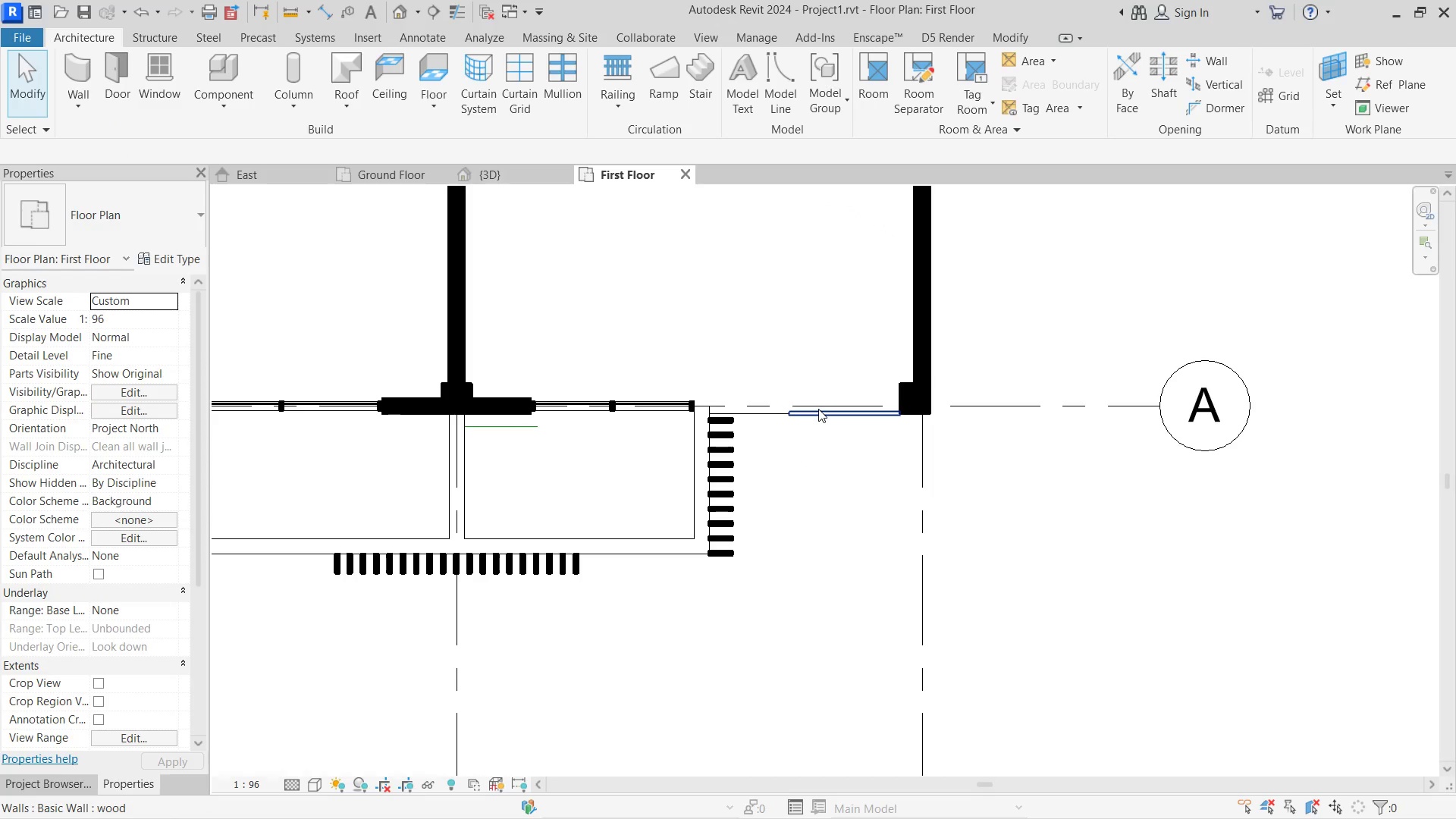 
left_click([818, 409])
 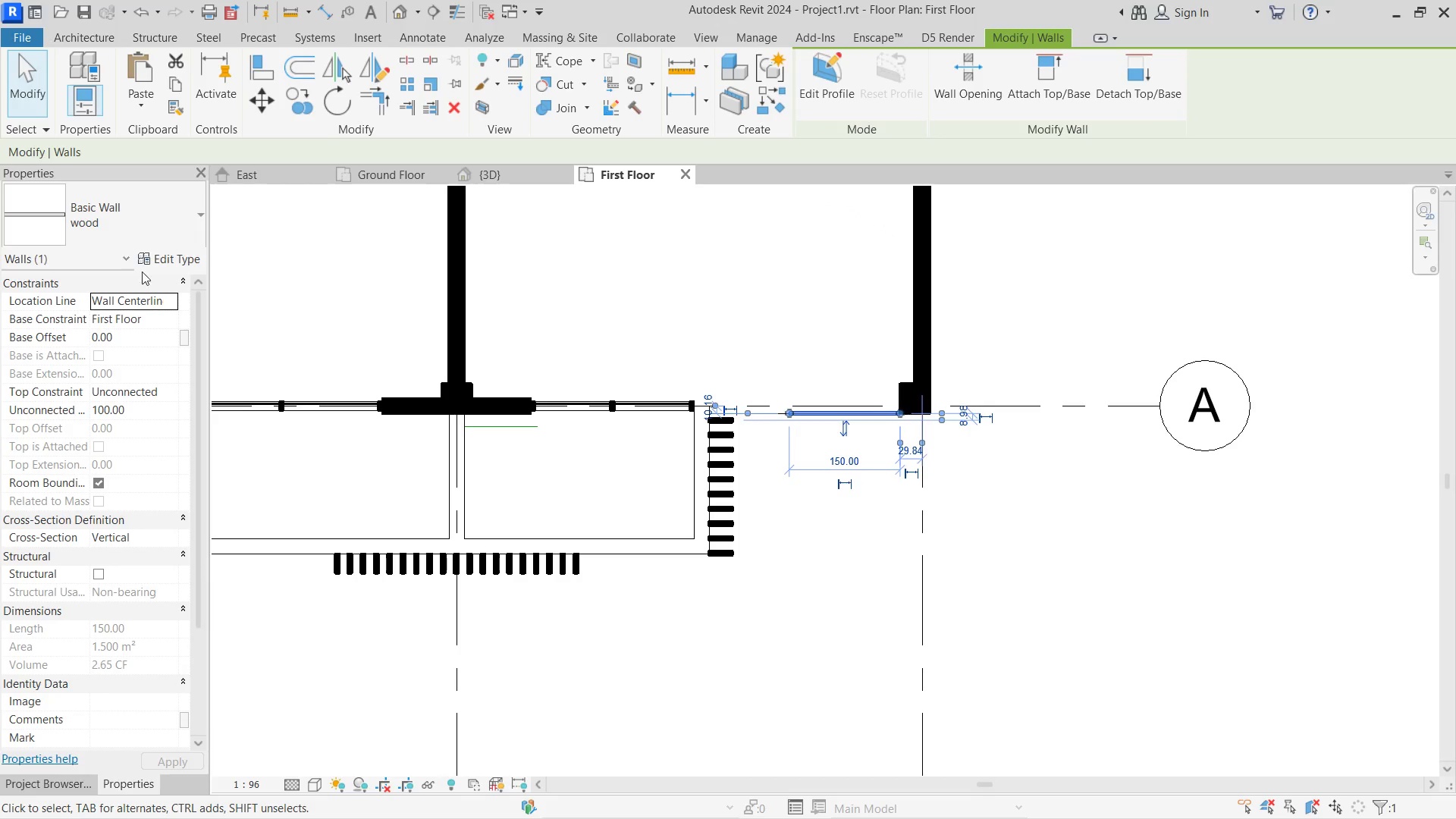 
left_click([170, 218])
 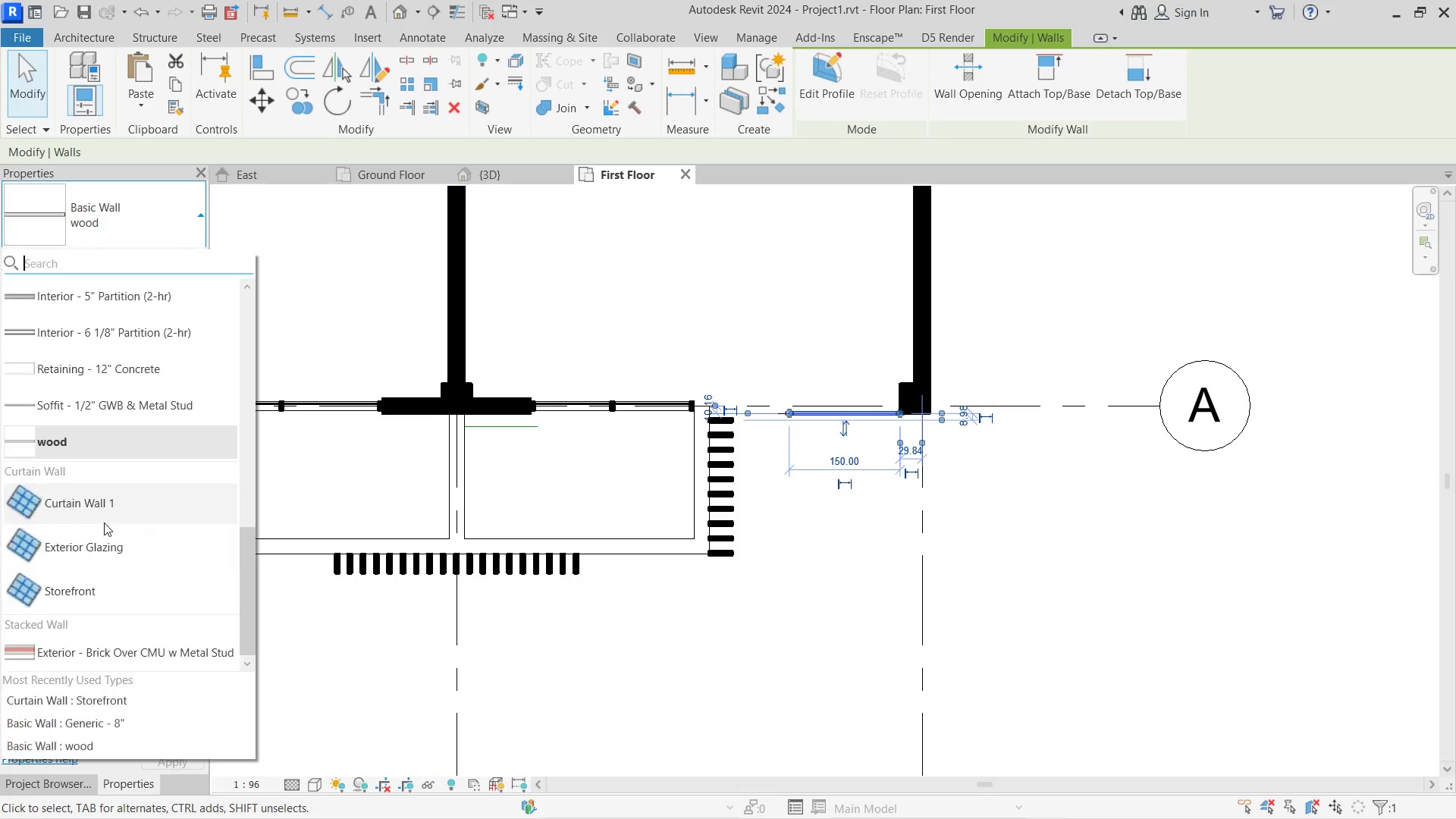 
scroll: coordinate [101, 586], scroll_direction: down, amount: 2.0
 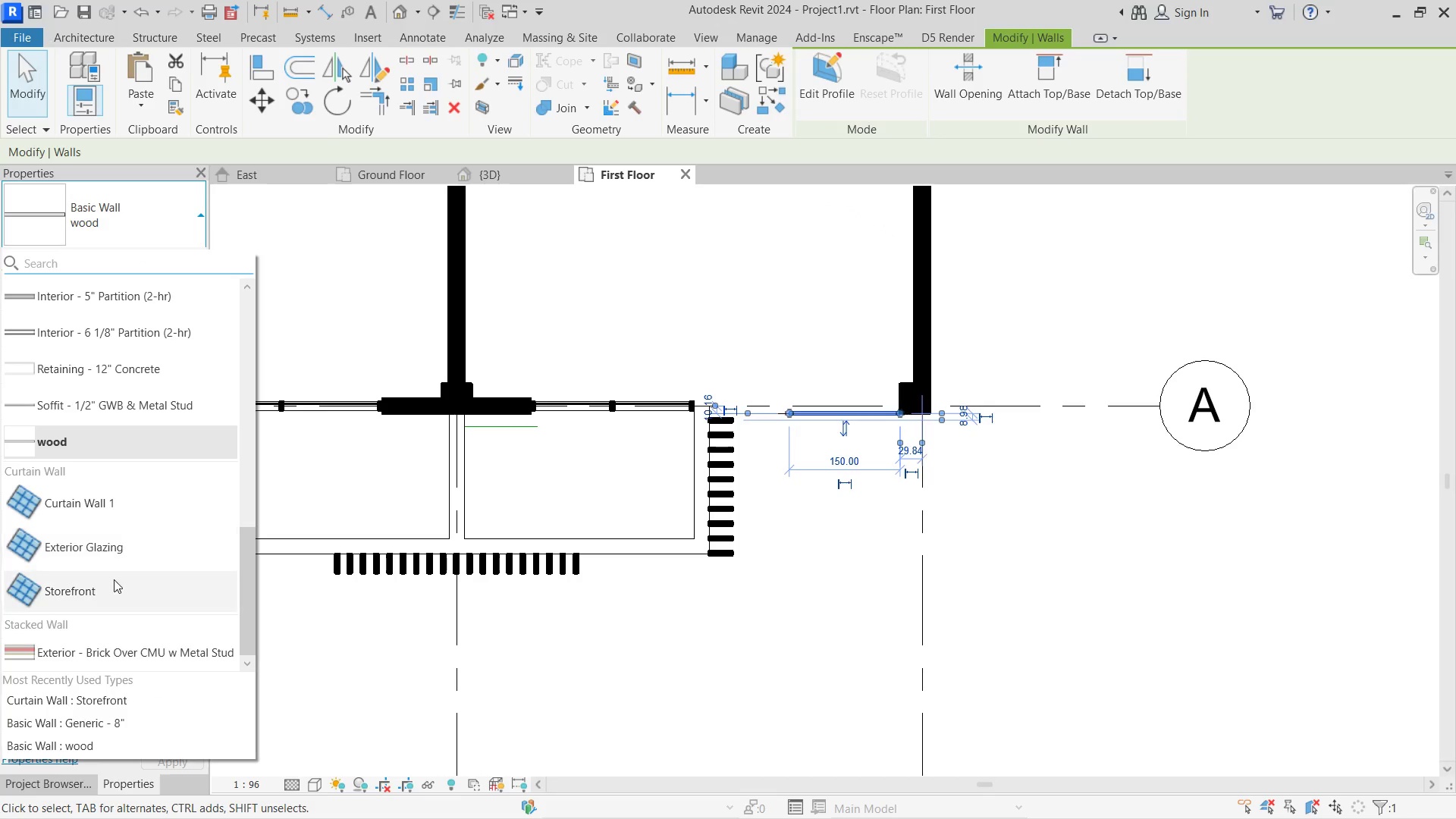 
left_click([112, 589])
 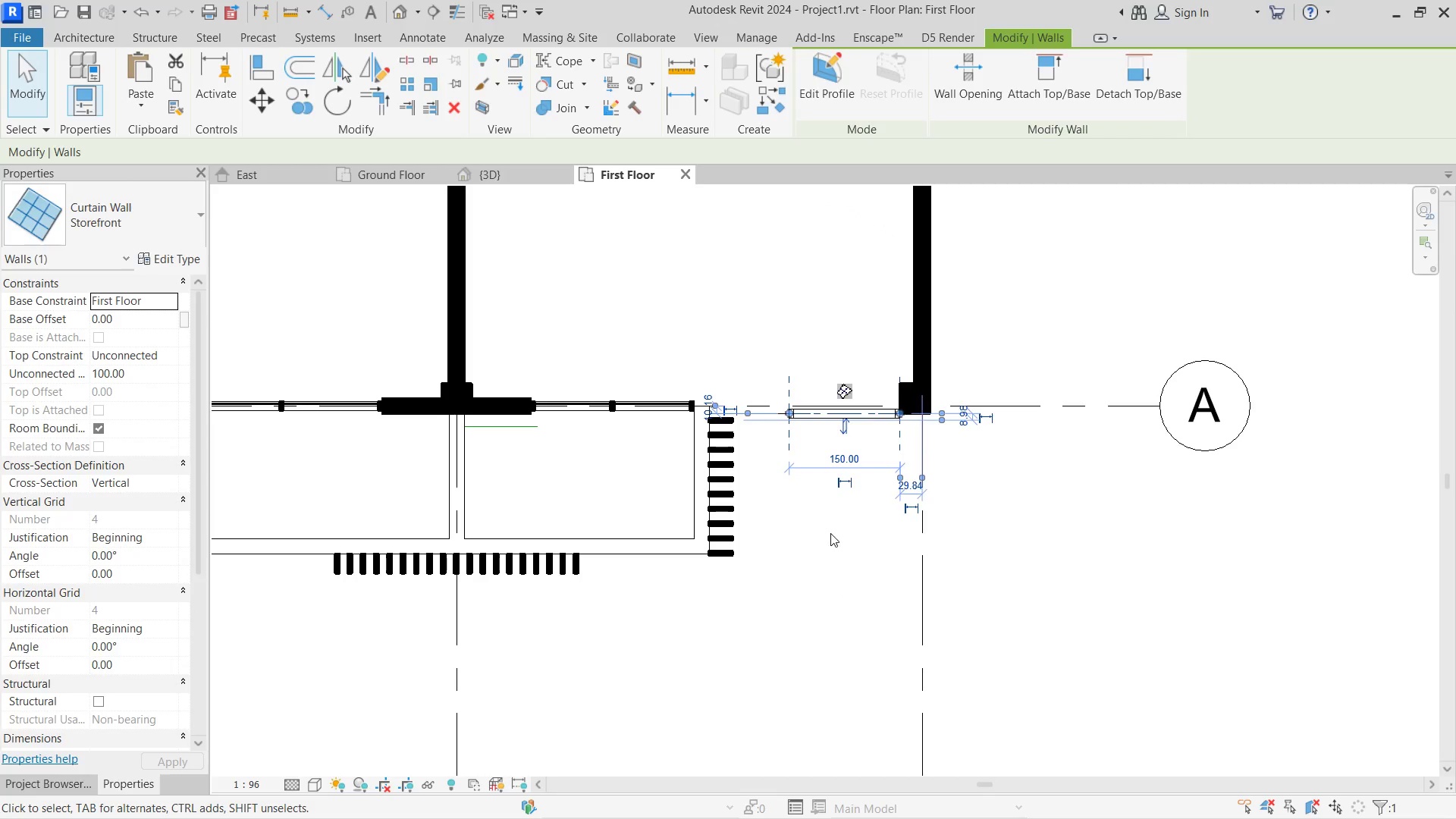 
left_click([830, 533])
 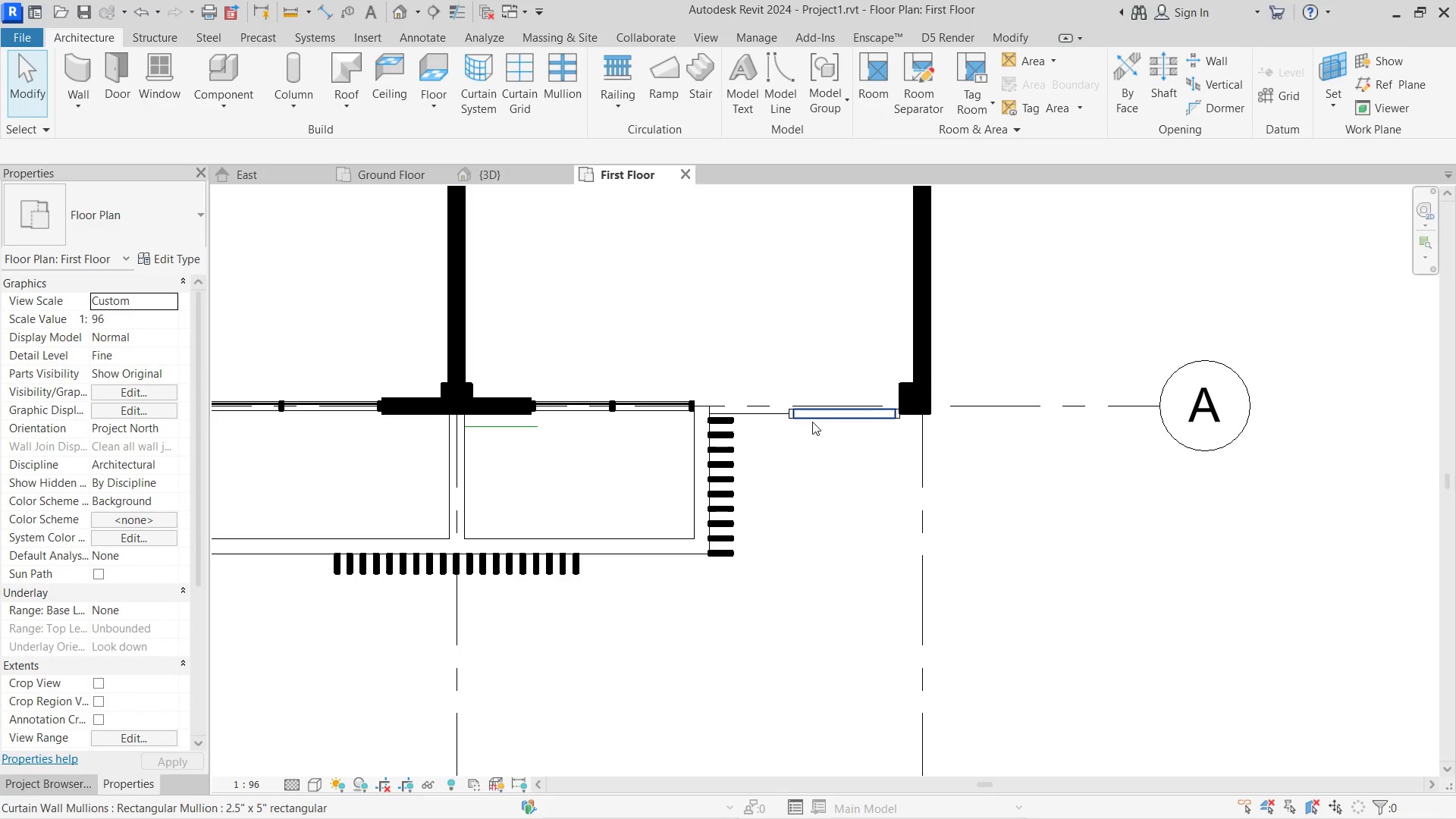 
left_click([812, 422])
 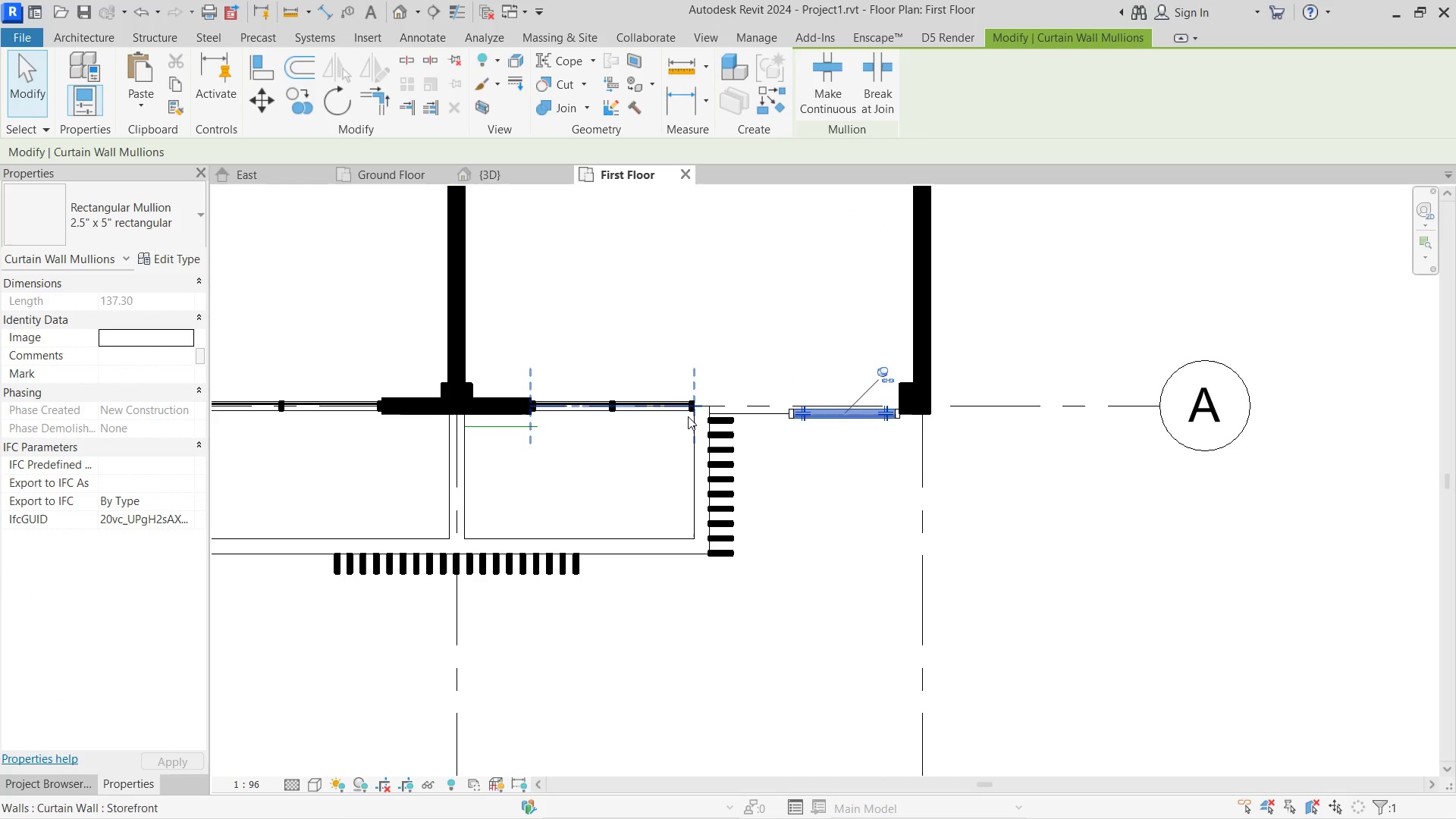 
type(al)
 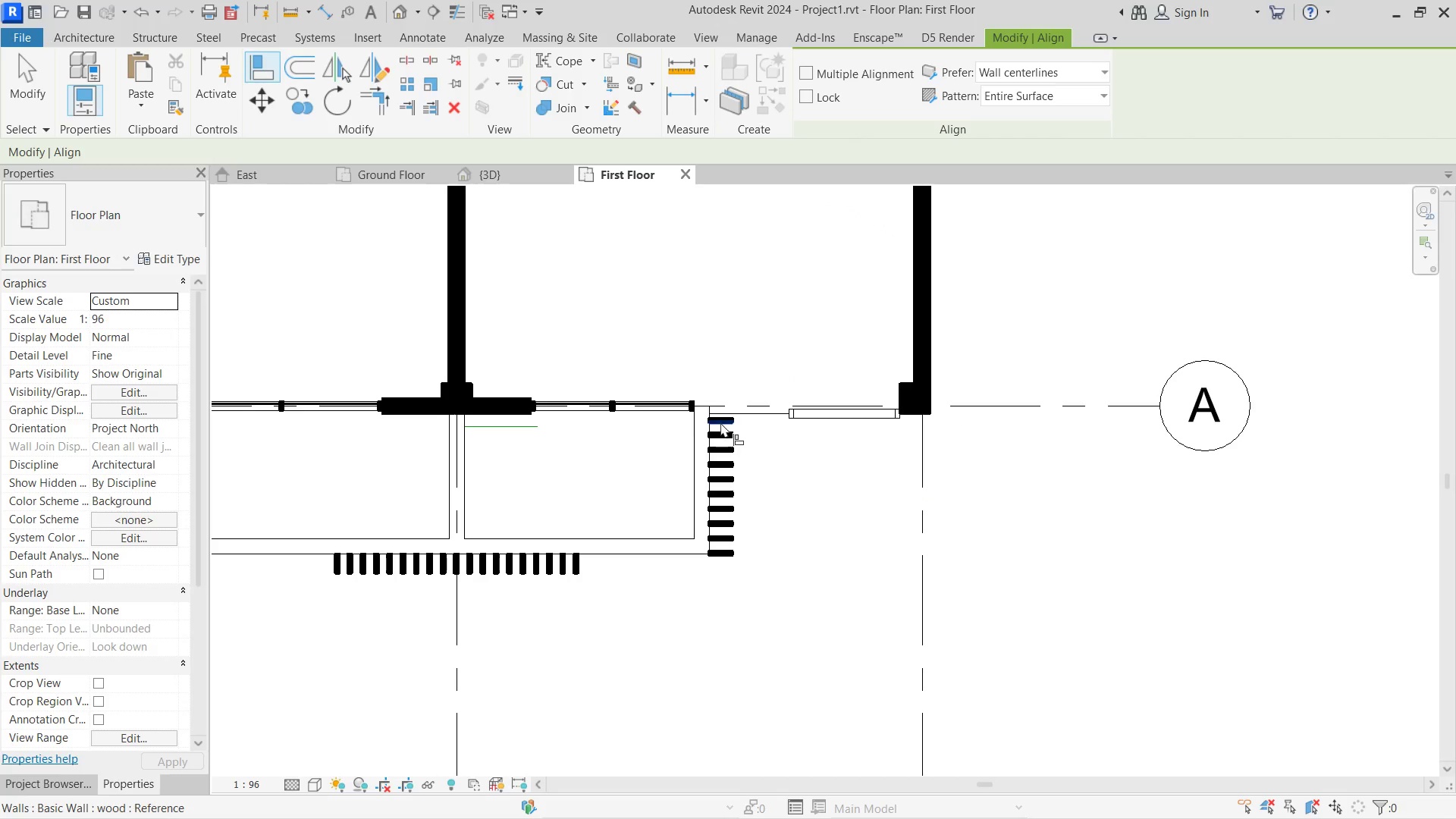 
scroll: coordinate [854, 426], scroll_direction: up, amount: 2.0
 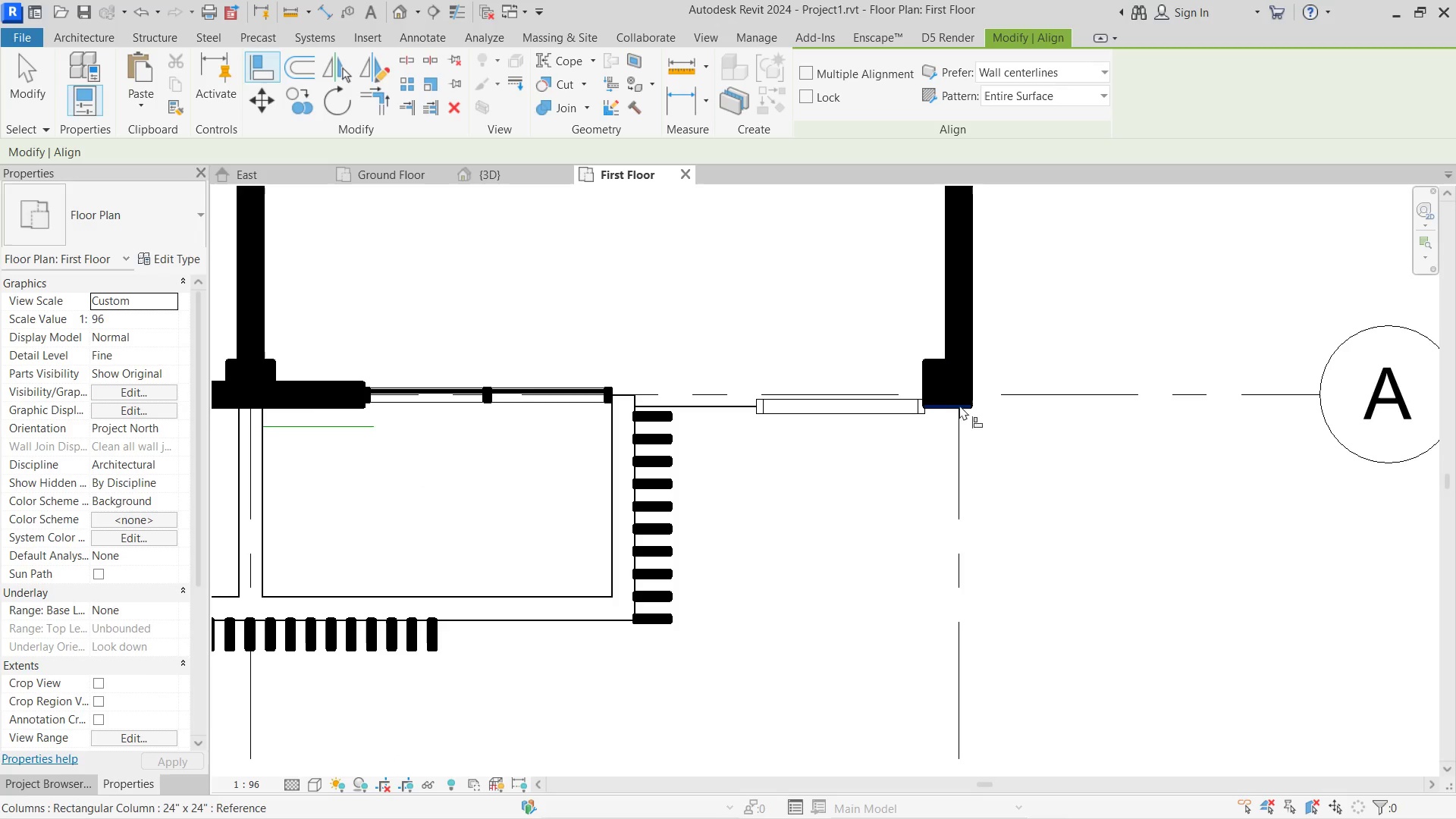 
left_click([946, 405])
 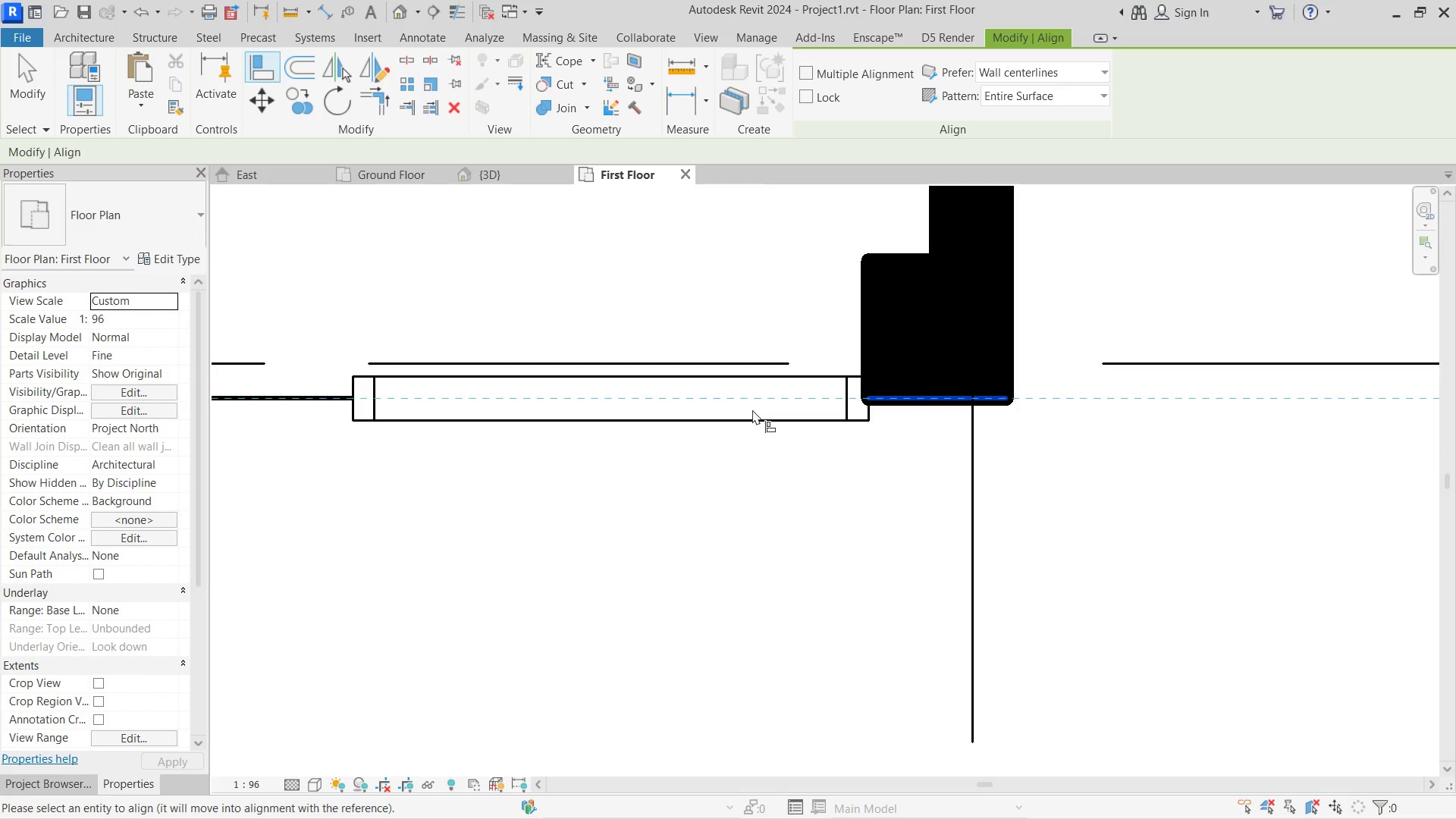 
scroll: coordinate [952, 410], scroll_direction: up, amount: 8.0
 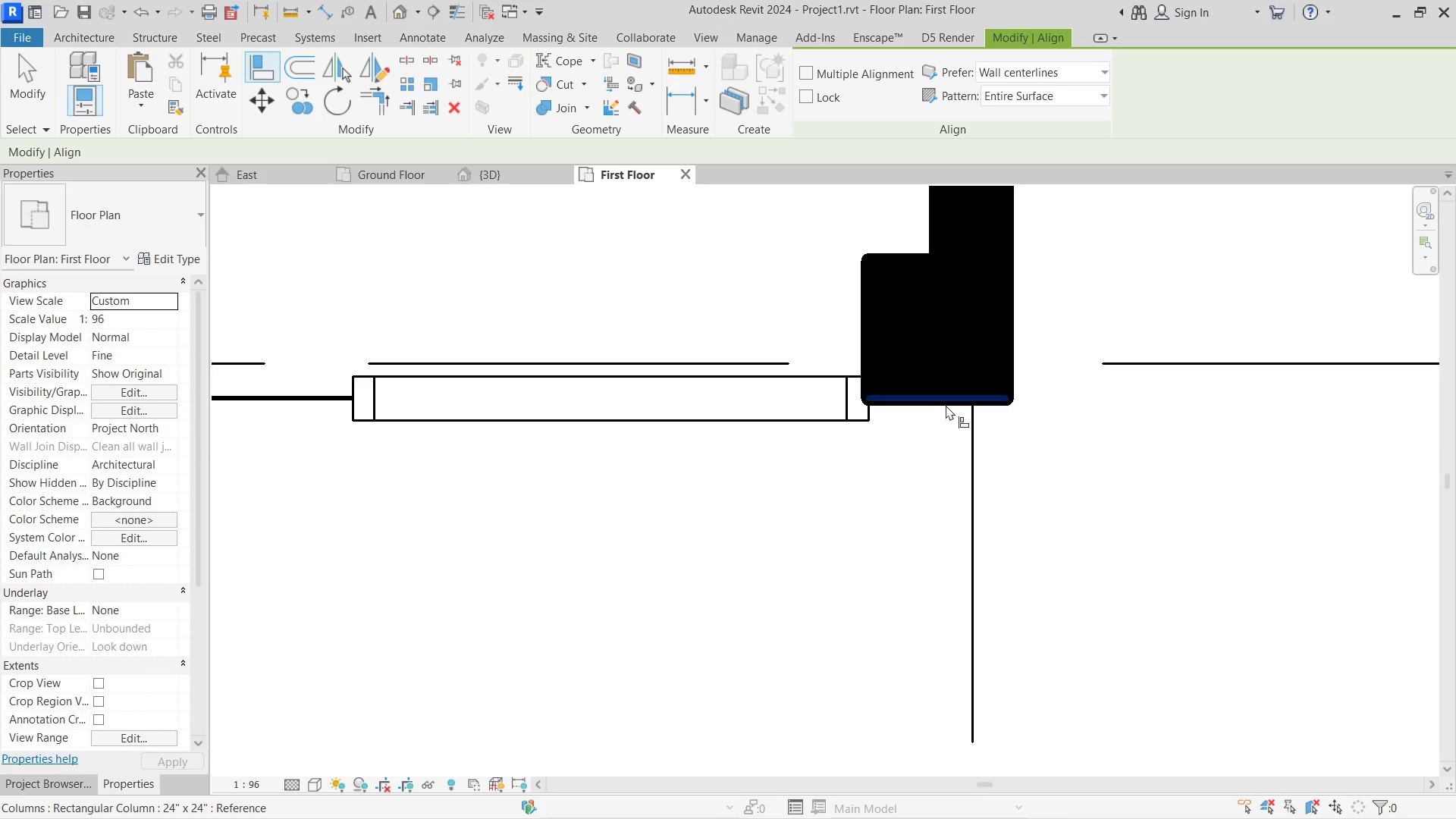 
left_click([752, 400])
 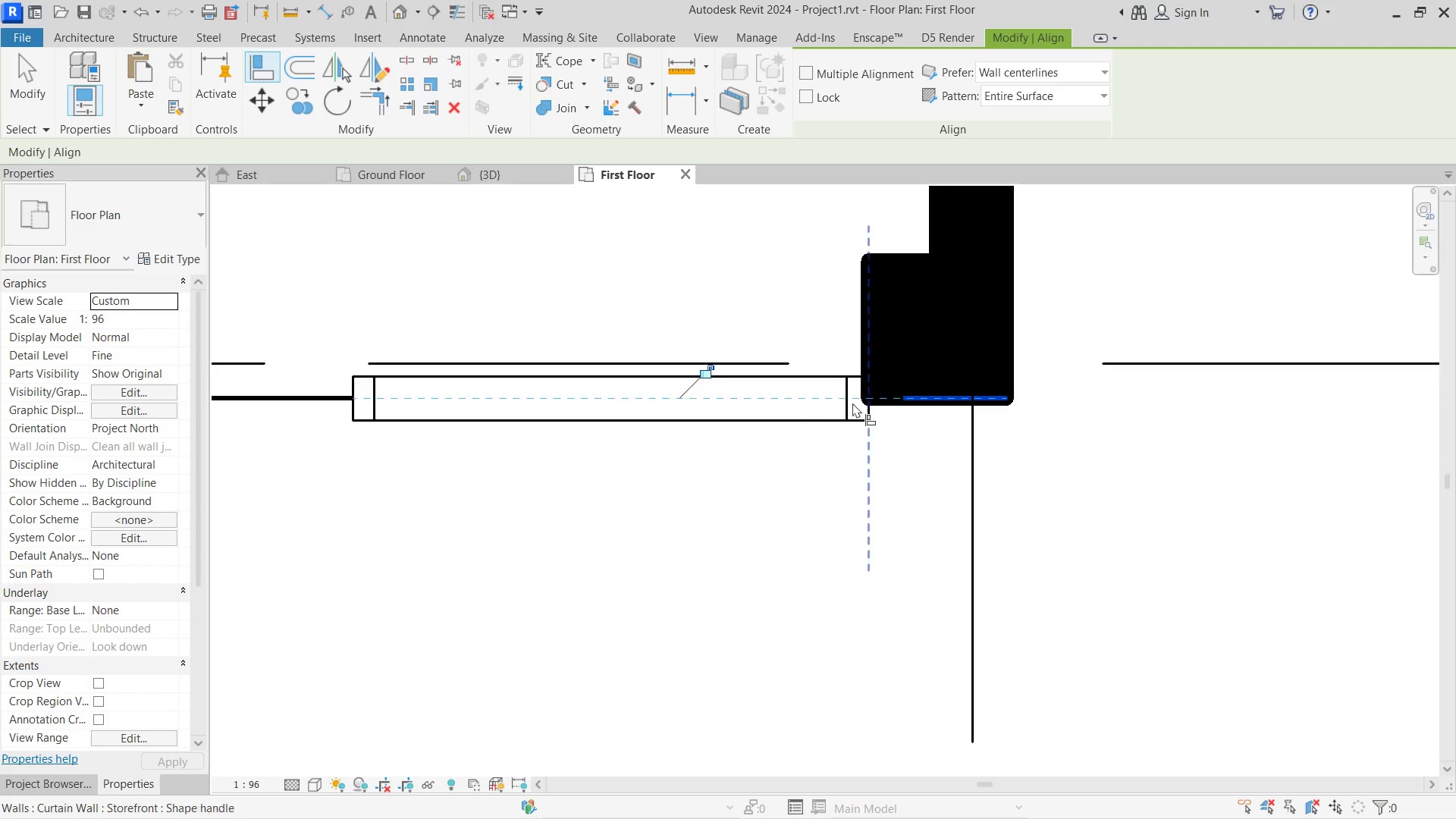 
key(Escape)
 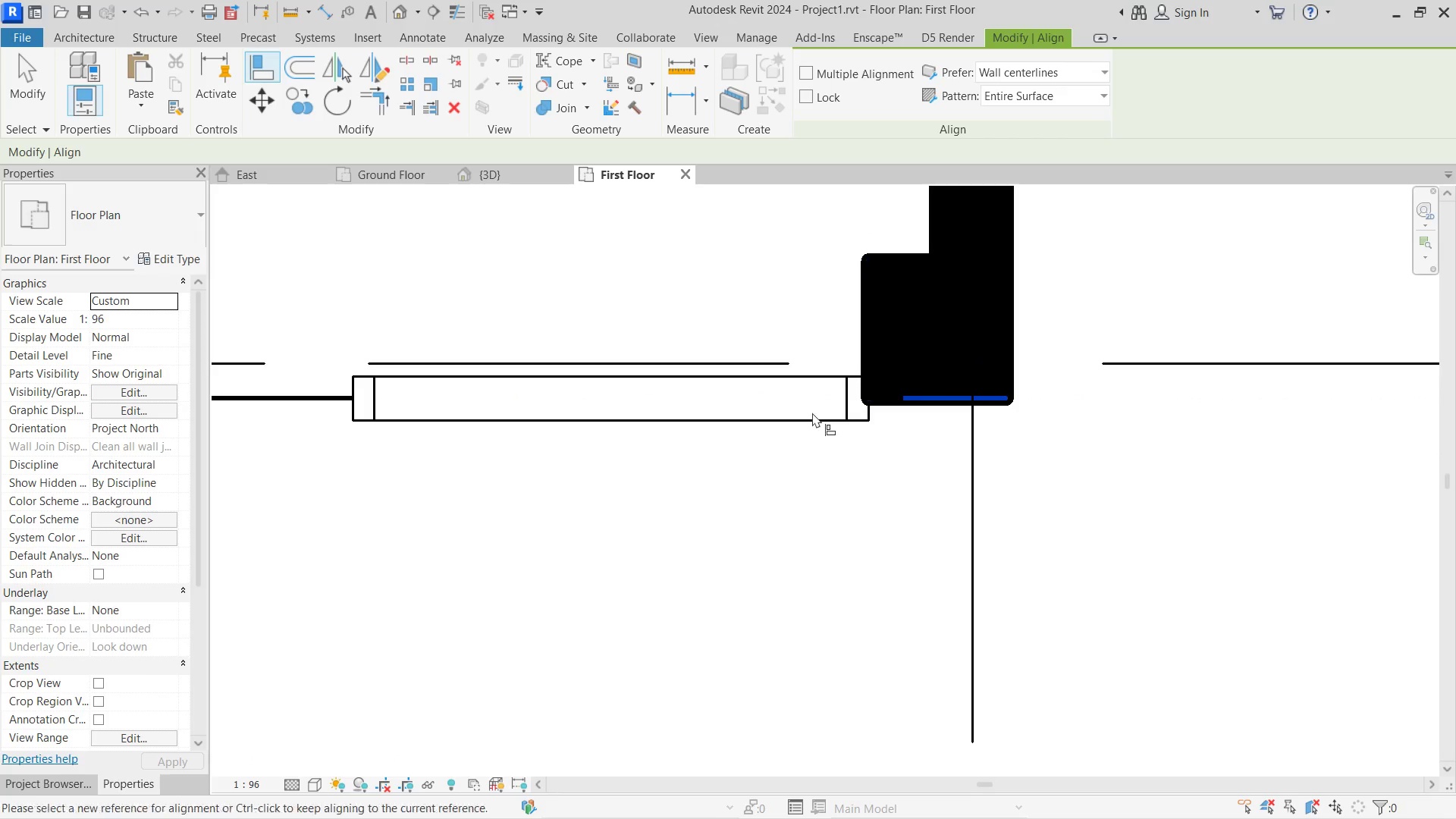 
key(Escape)
 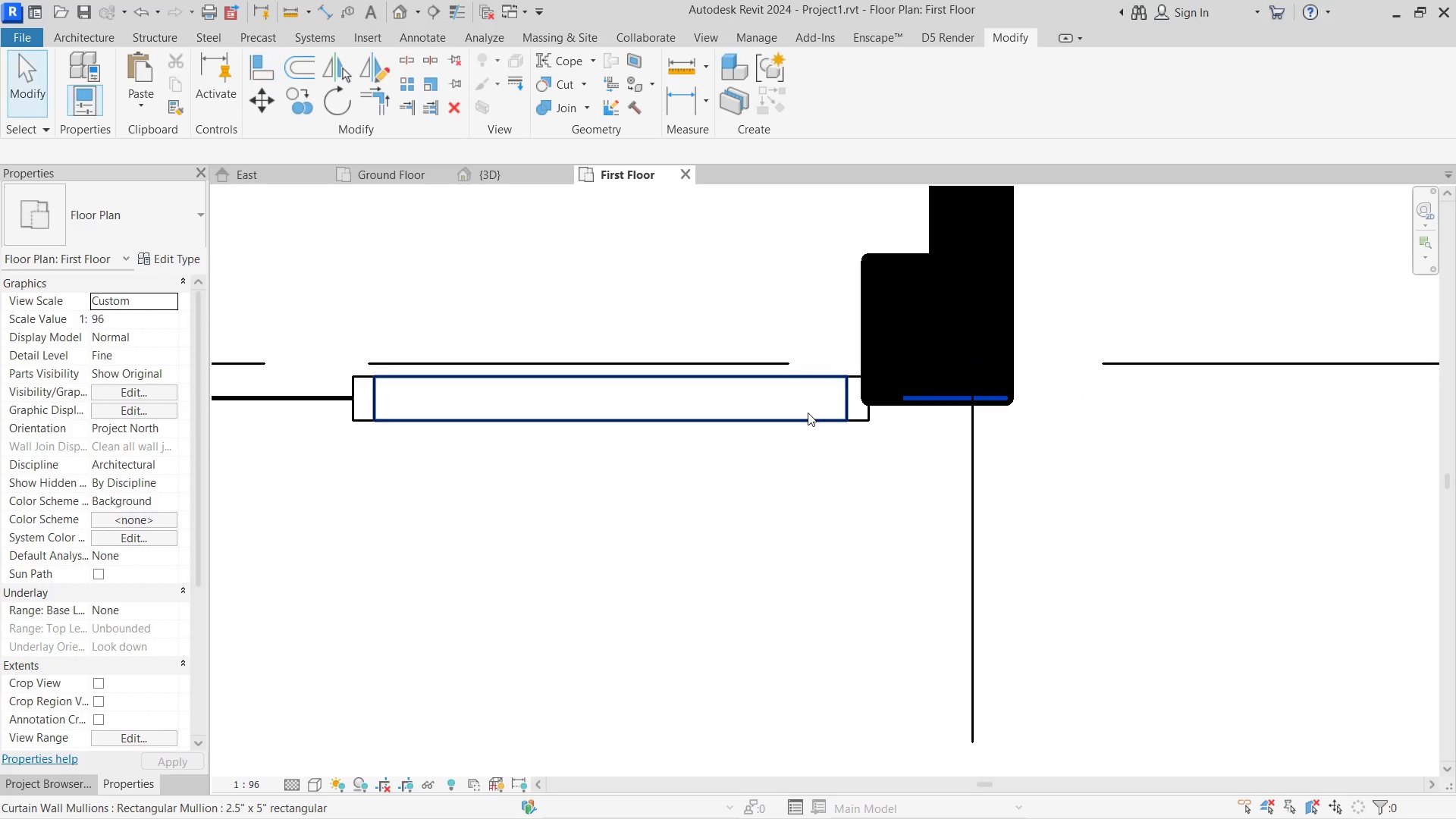 
left_click([808, 413])
 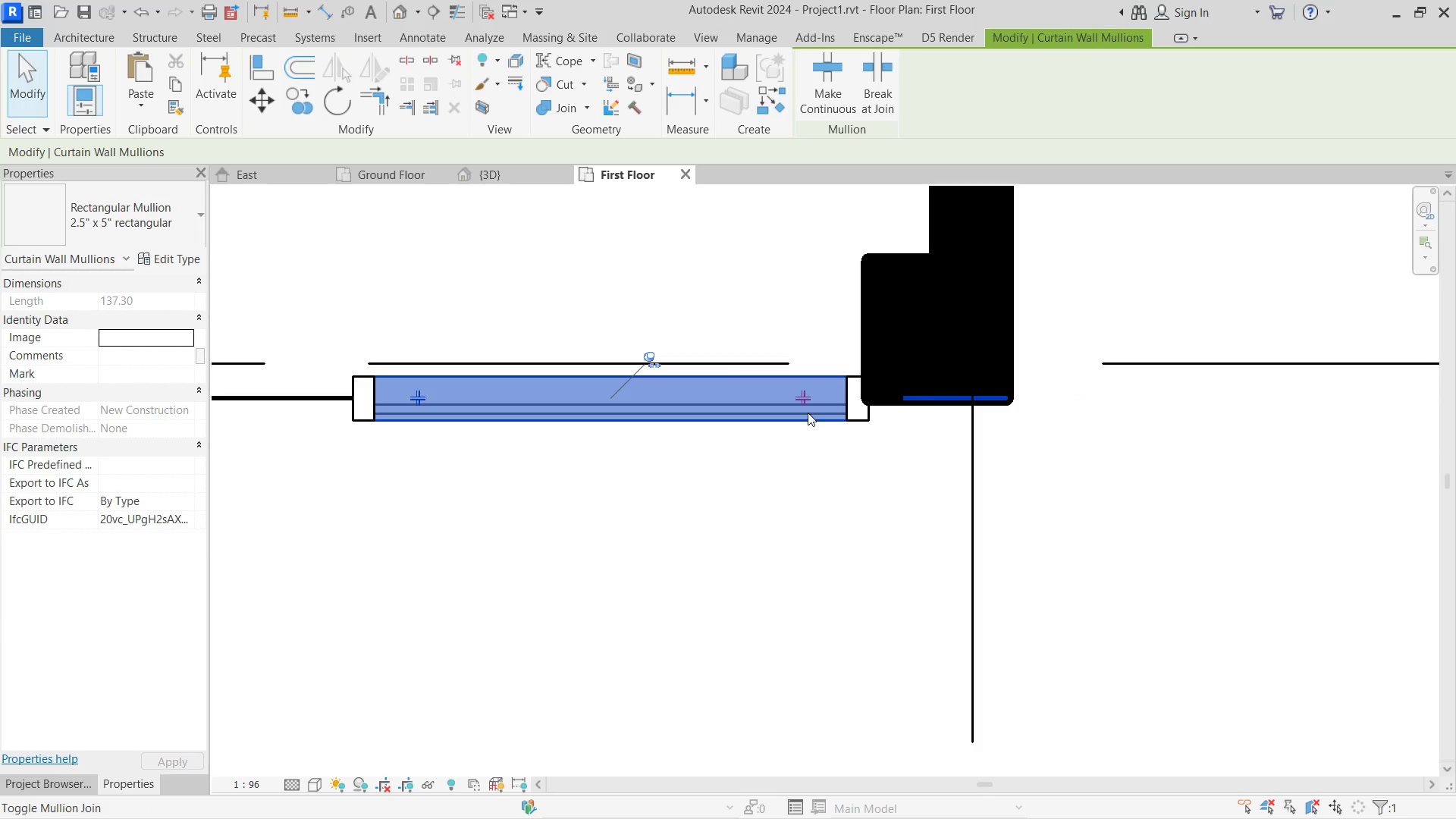 
key(ArrowUp)
 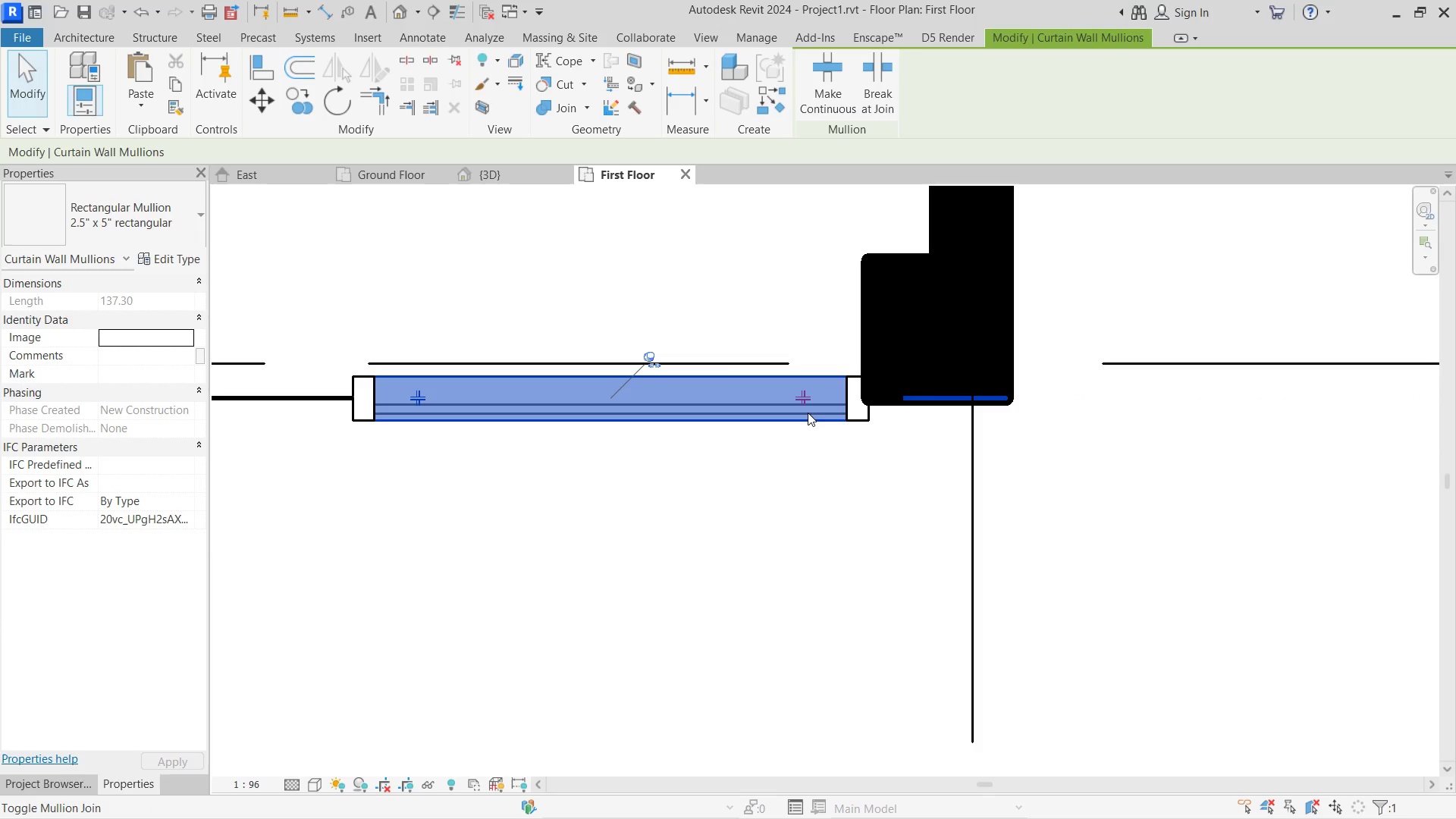 
key(ArrowUp)
 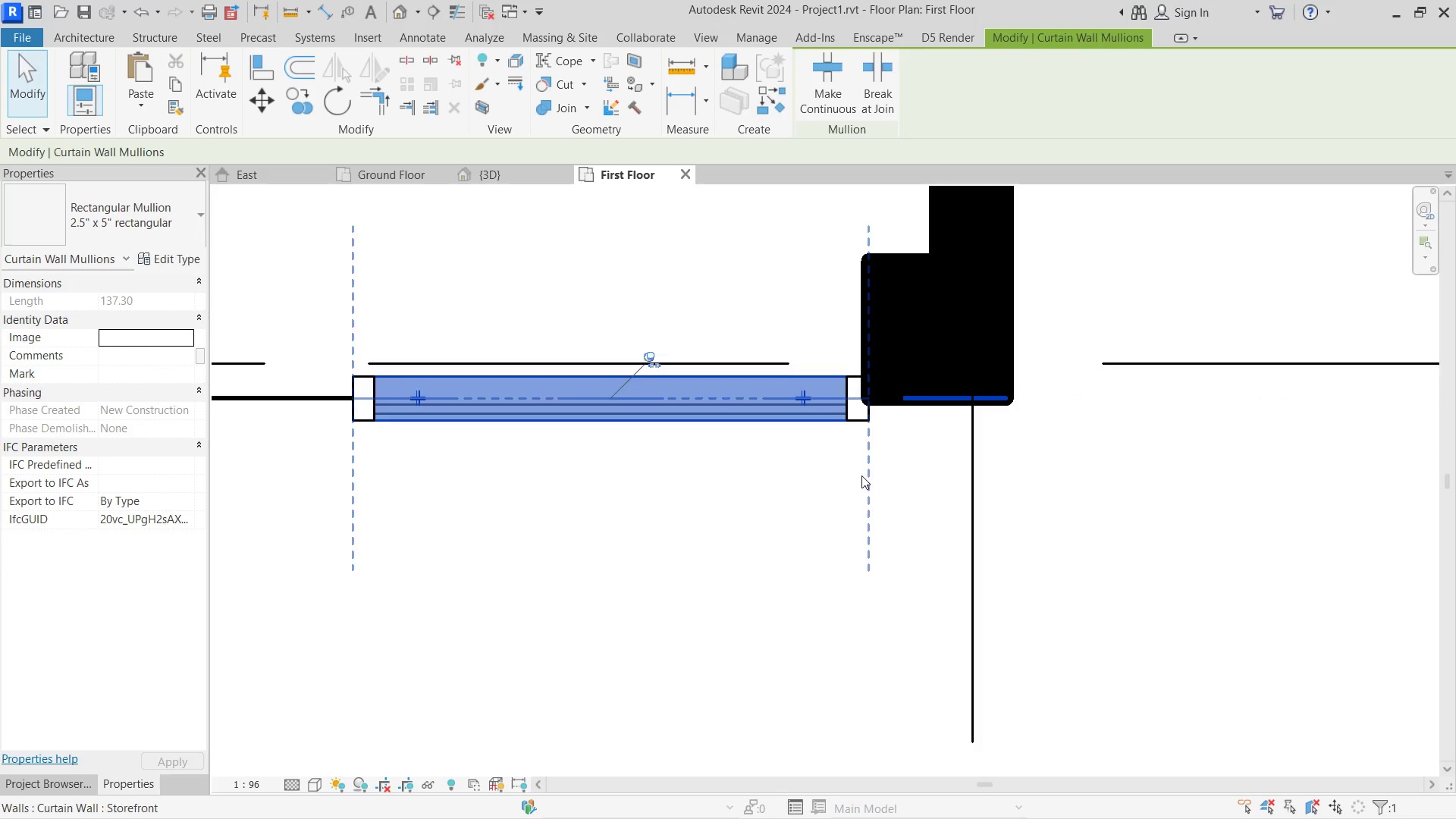 
left_click_drag(start_coordinate=[837, 513], to_coordinate=[836, 503])
 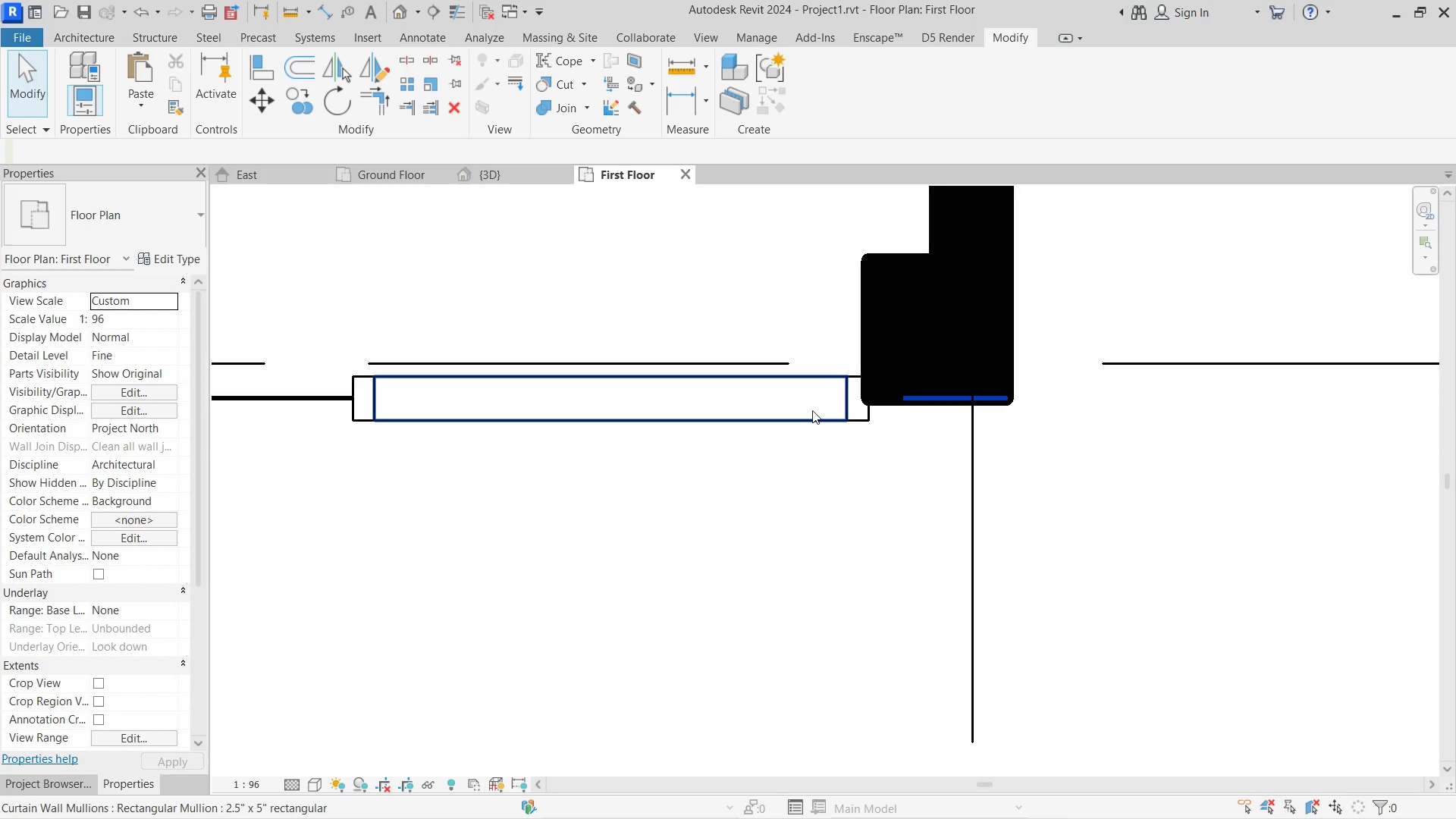 
double_click([812, 410])
 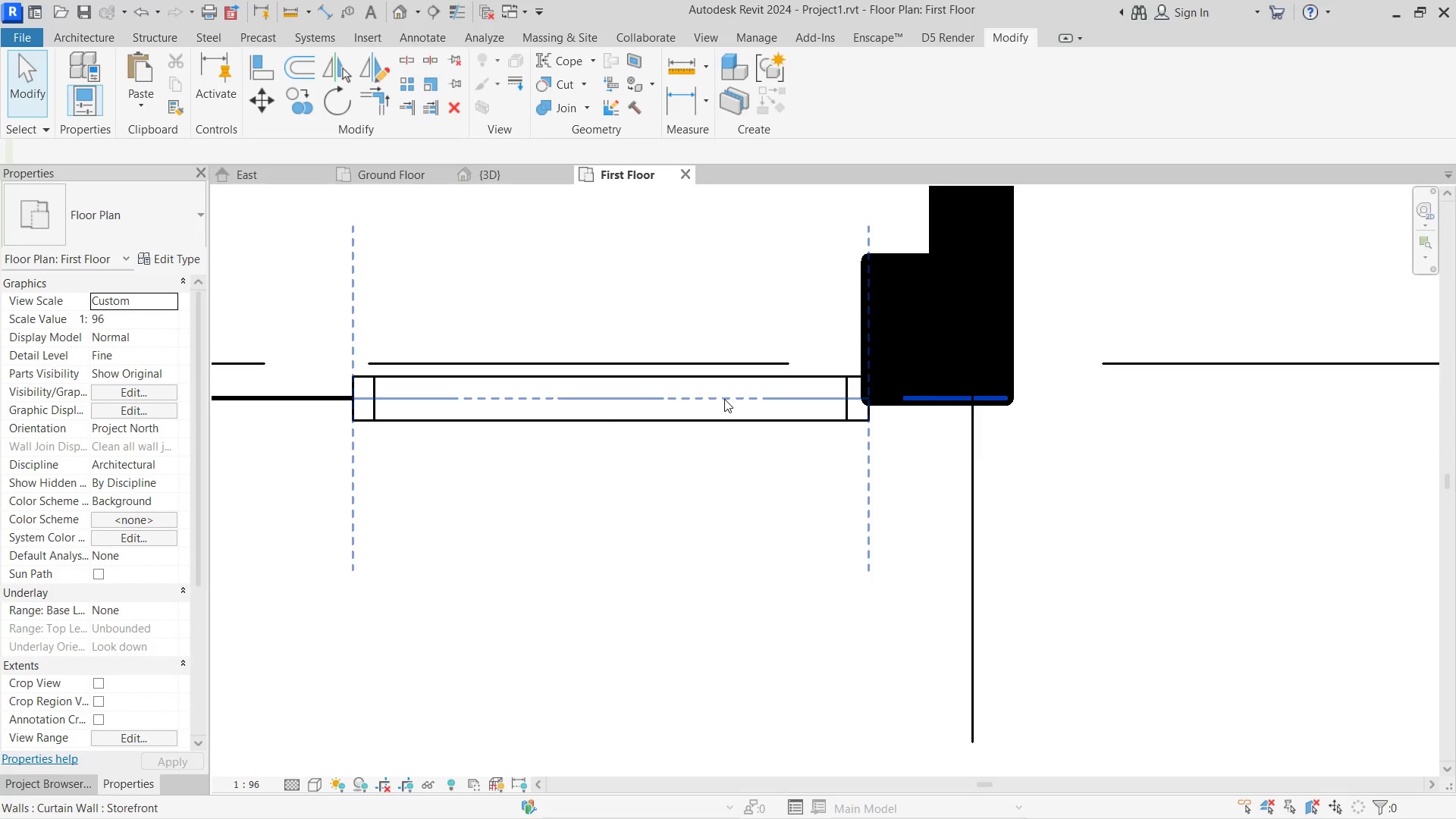 
key(ArrowUp)
 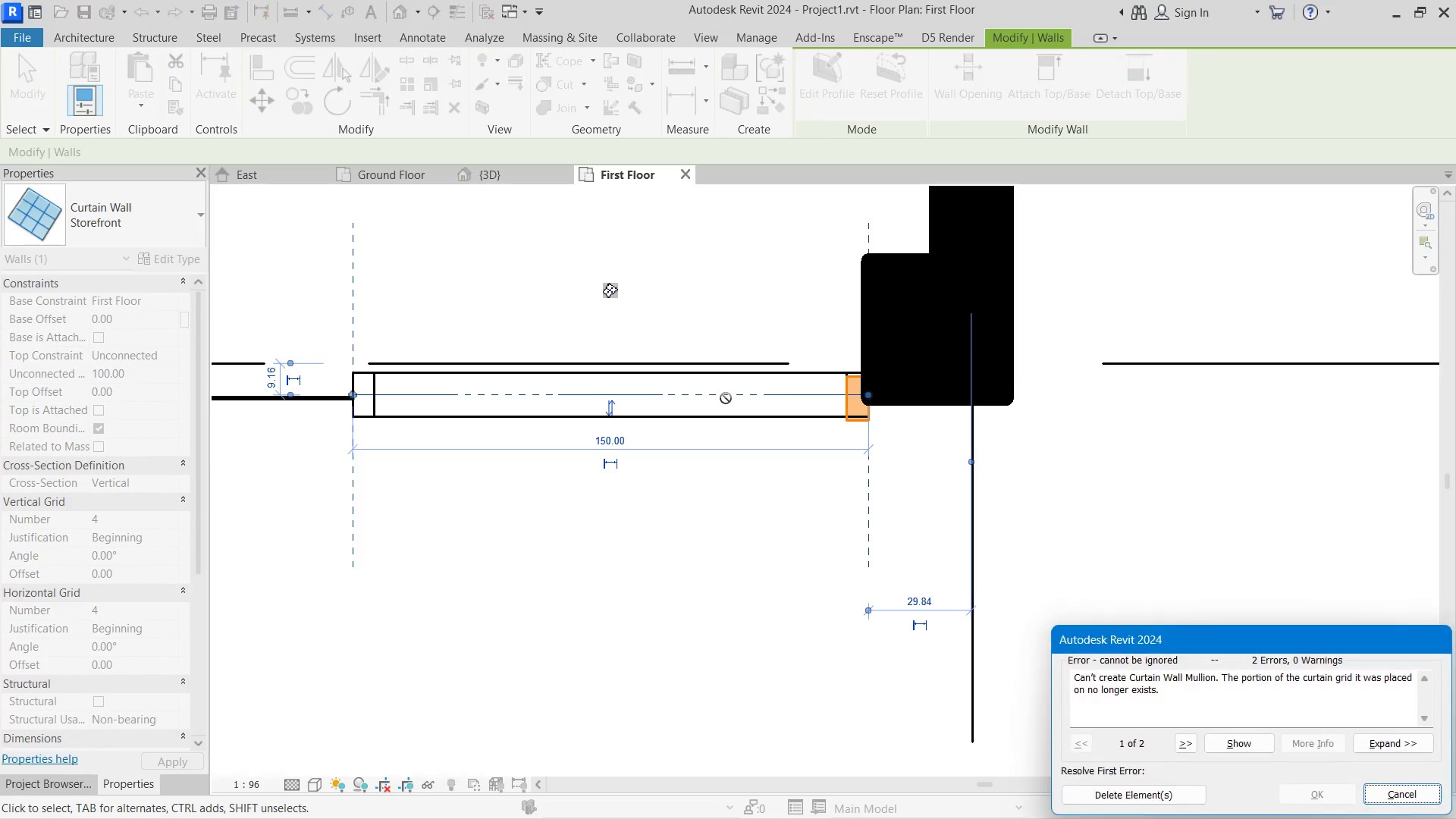 
key(ArrowUp)
 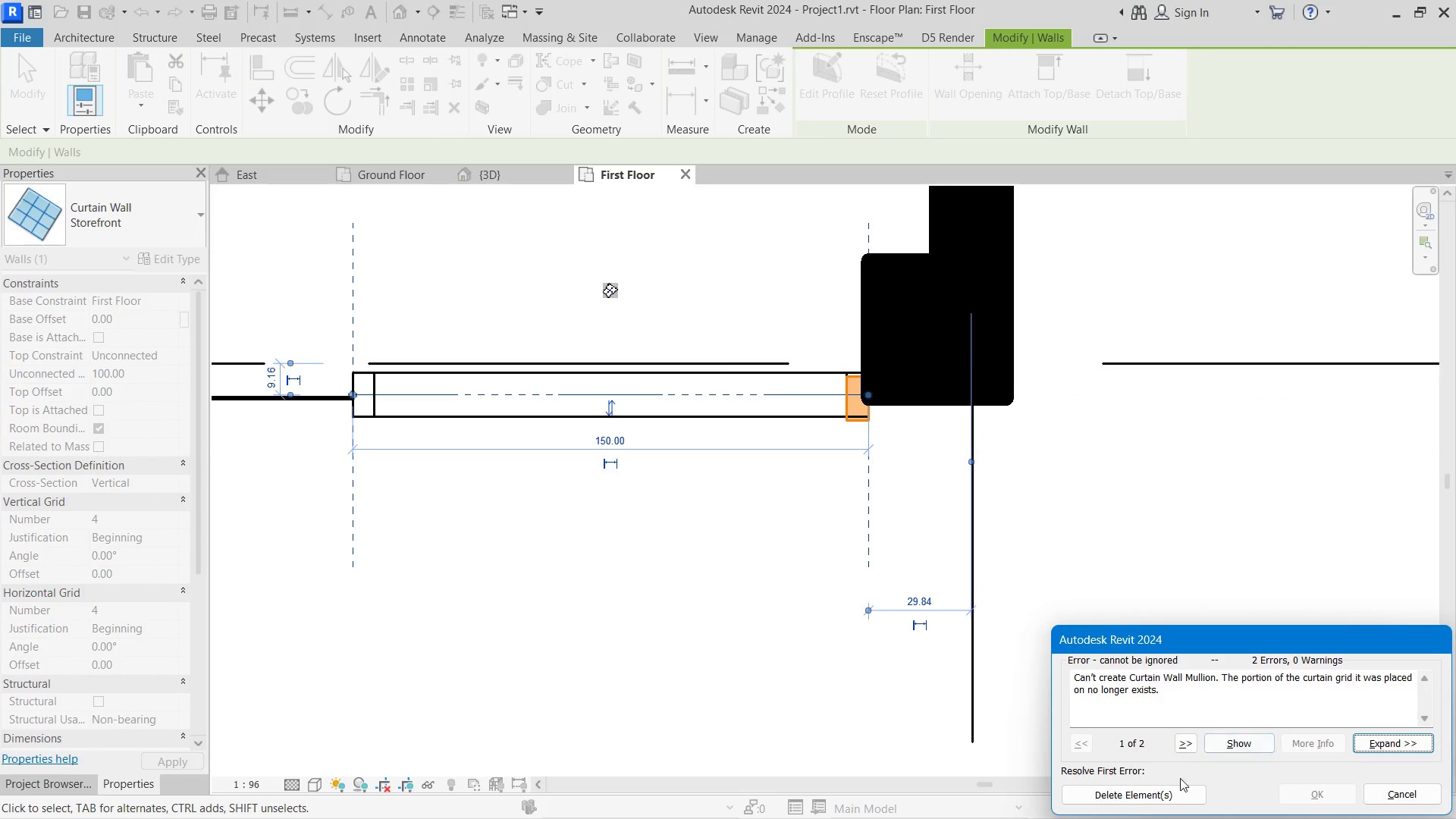 
left_click_drag(start_coordinate=[1150, 803], to_coordinate=[1150, 799])
 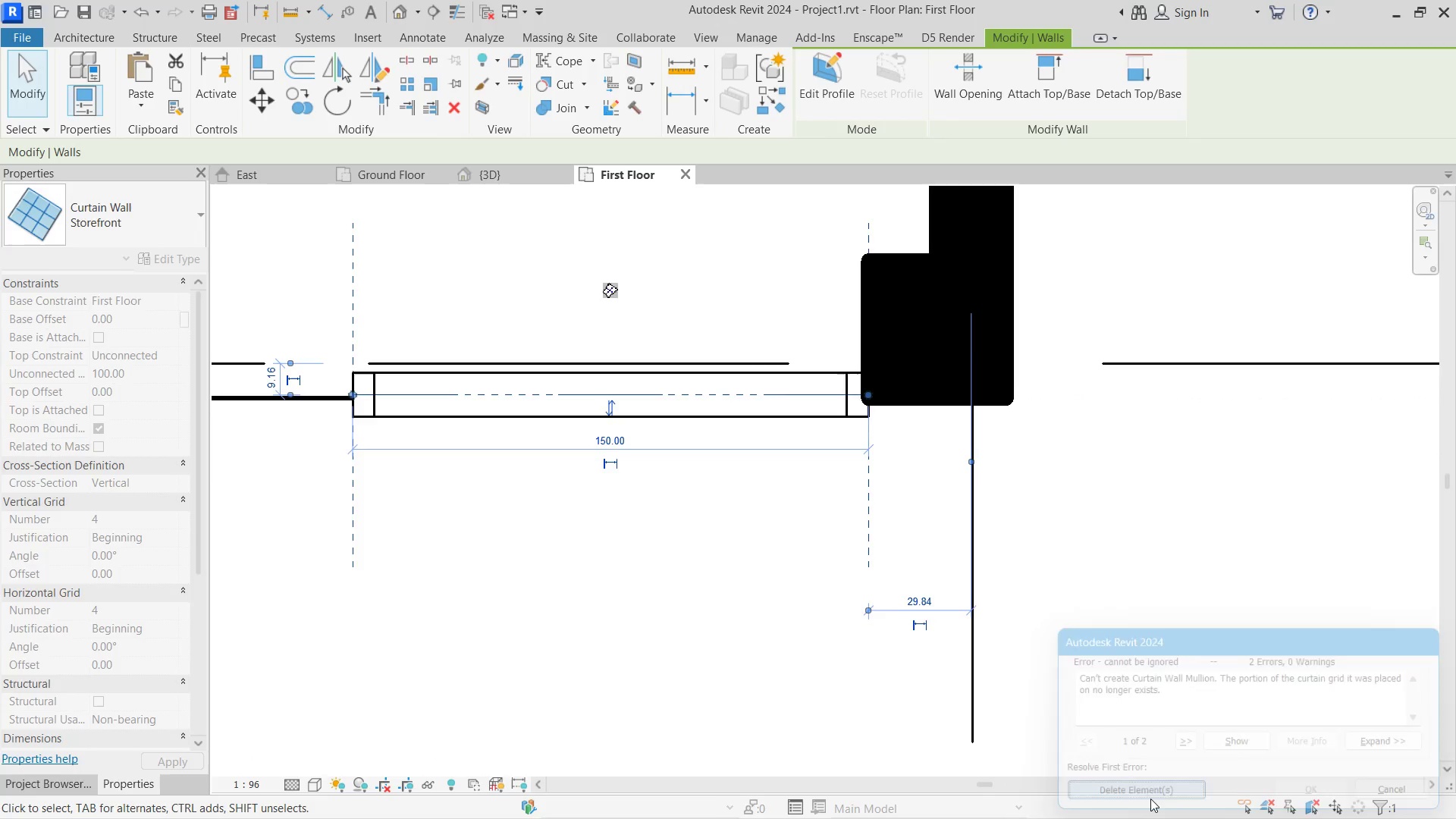 
key(ArrowUp)
 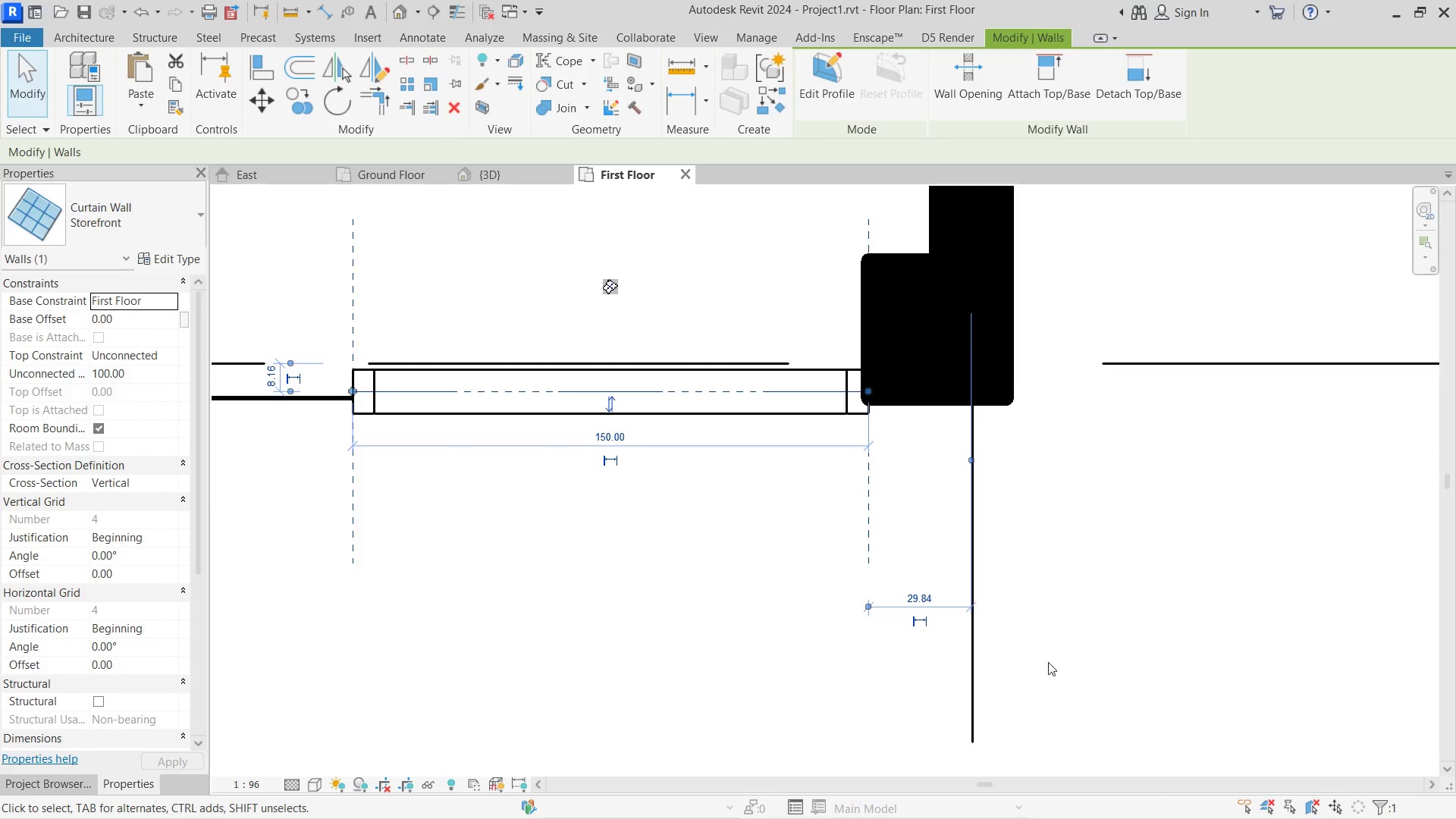 
key(ArrowUp)
 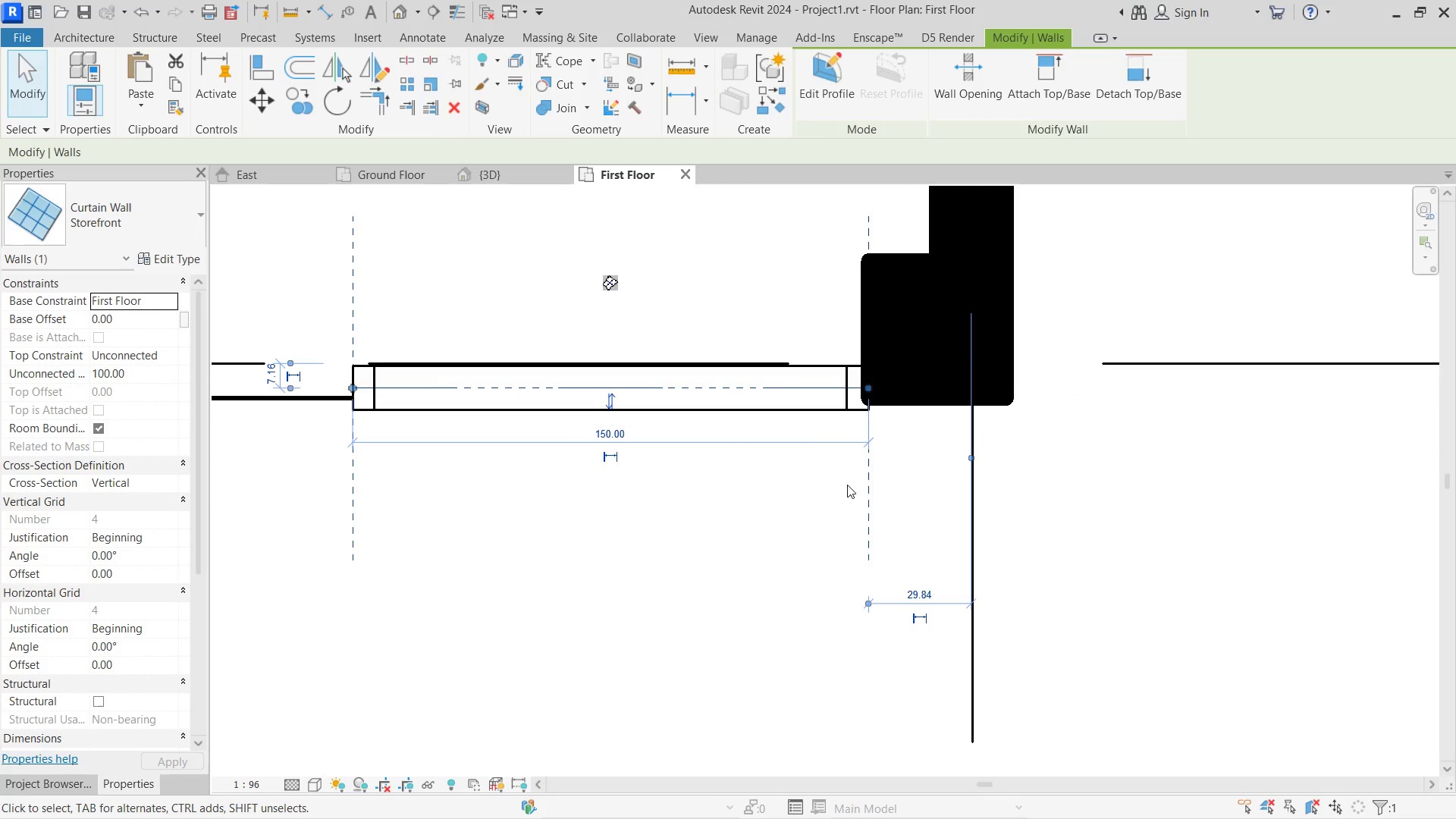 
key(ArrowUp)
 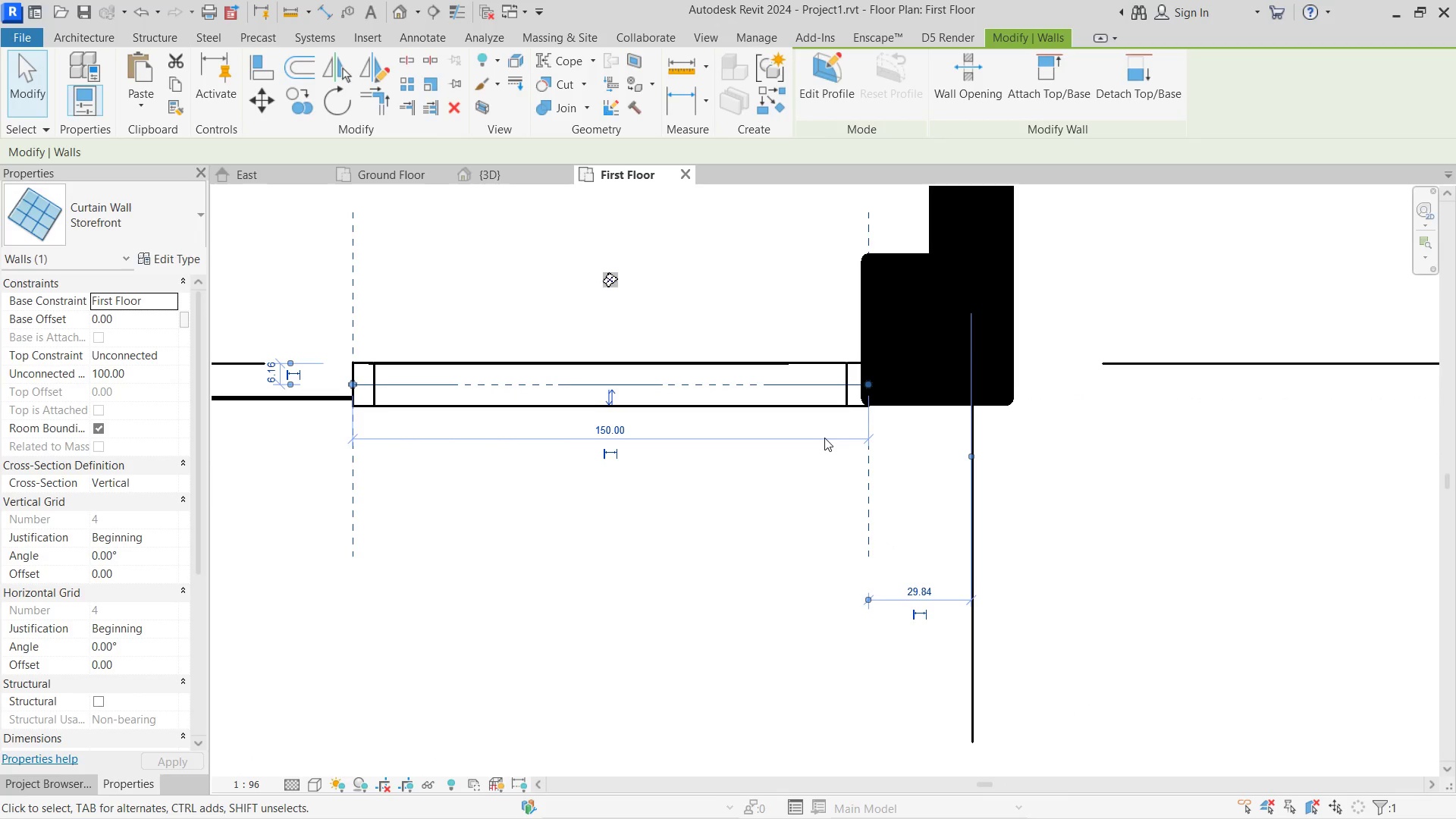 
key(ArrowUp)
 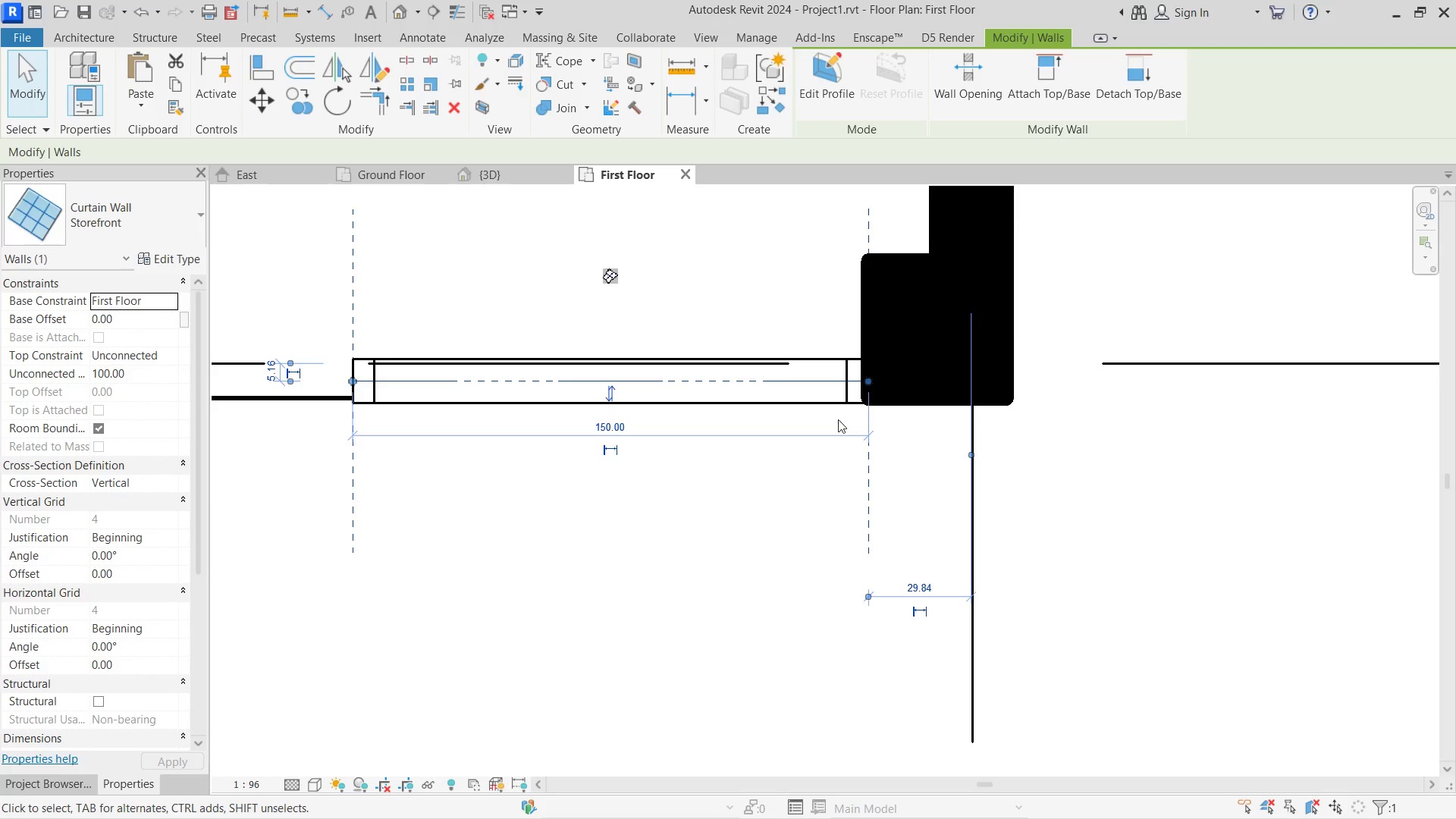 
key(ArrowDown)
 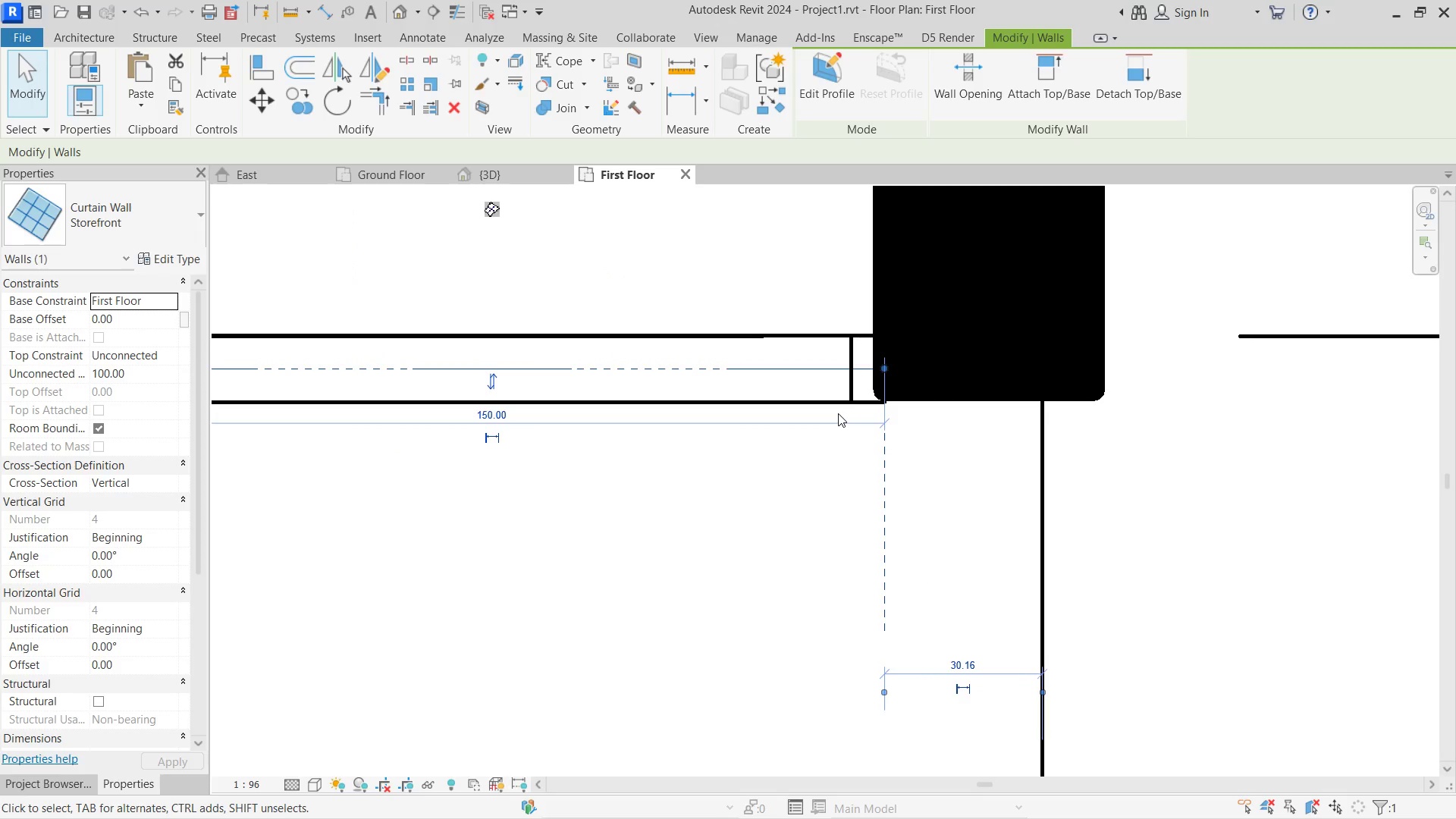 
scroll: coordinate [838, 415], scroll_direction: up, amount: 4.0
 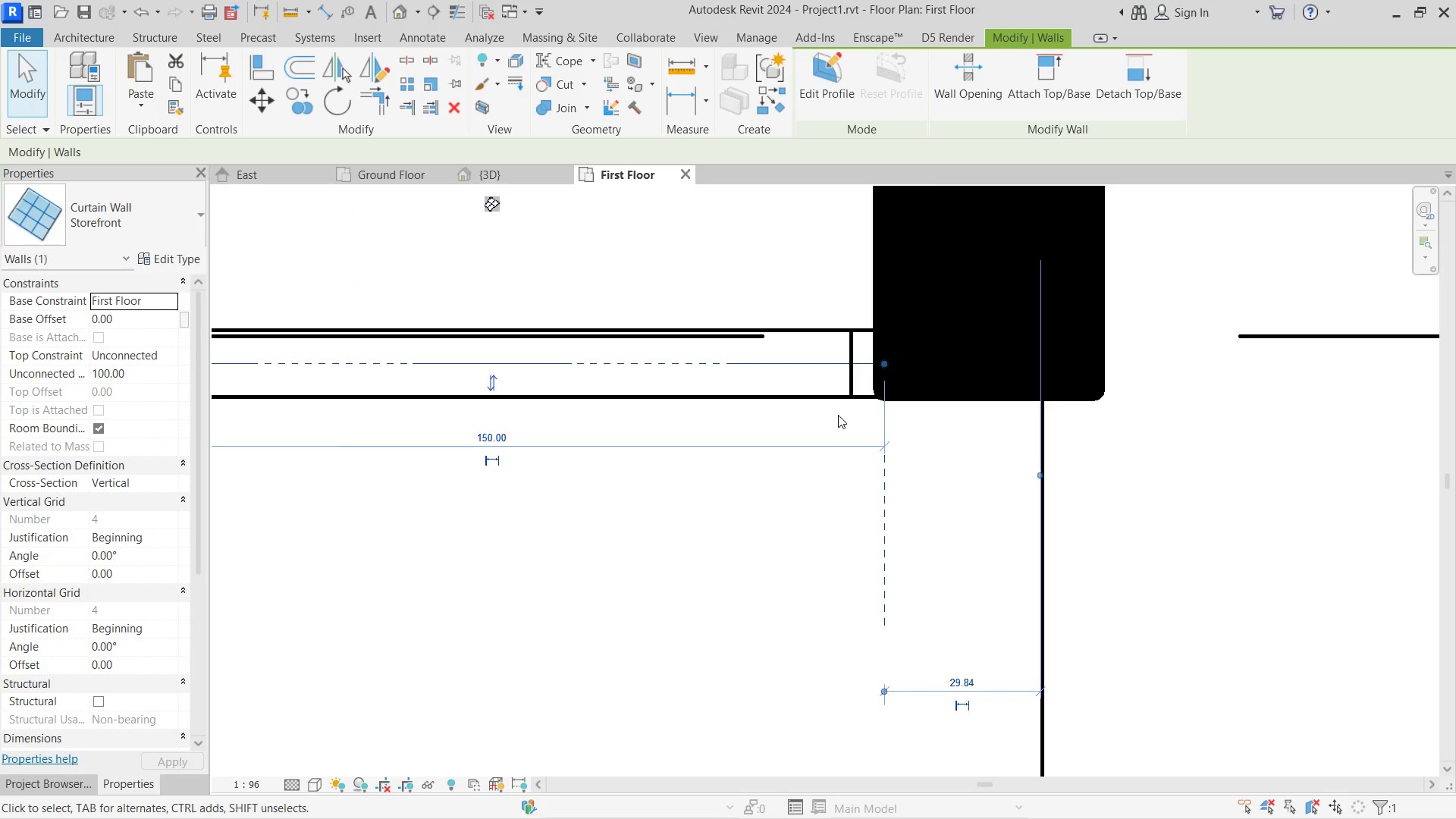 
key(ArrowUp)
 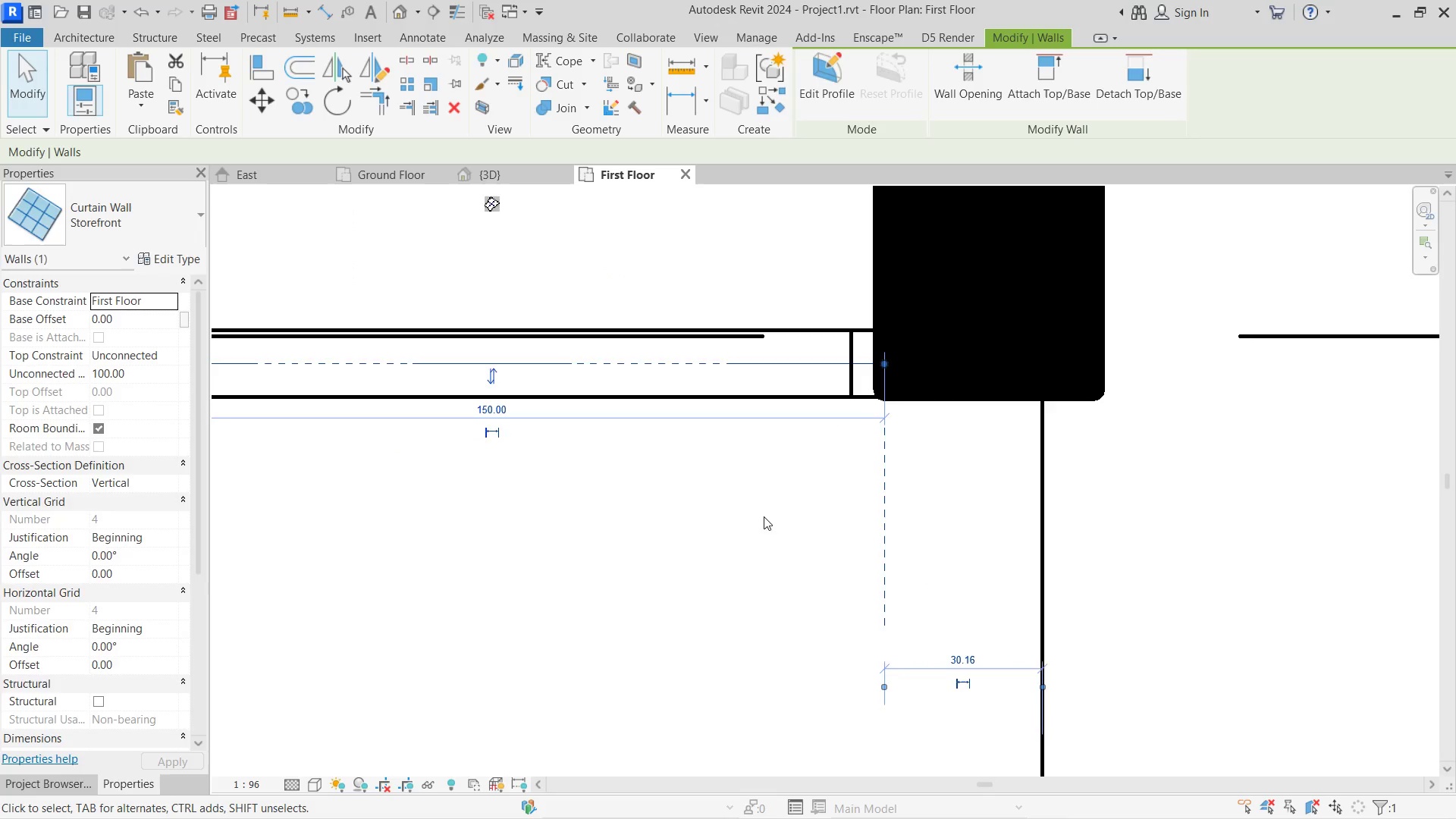 
left_click_drag(start_coordinate=[759, 547], to_coordinate=[758, 551])
 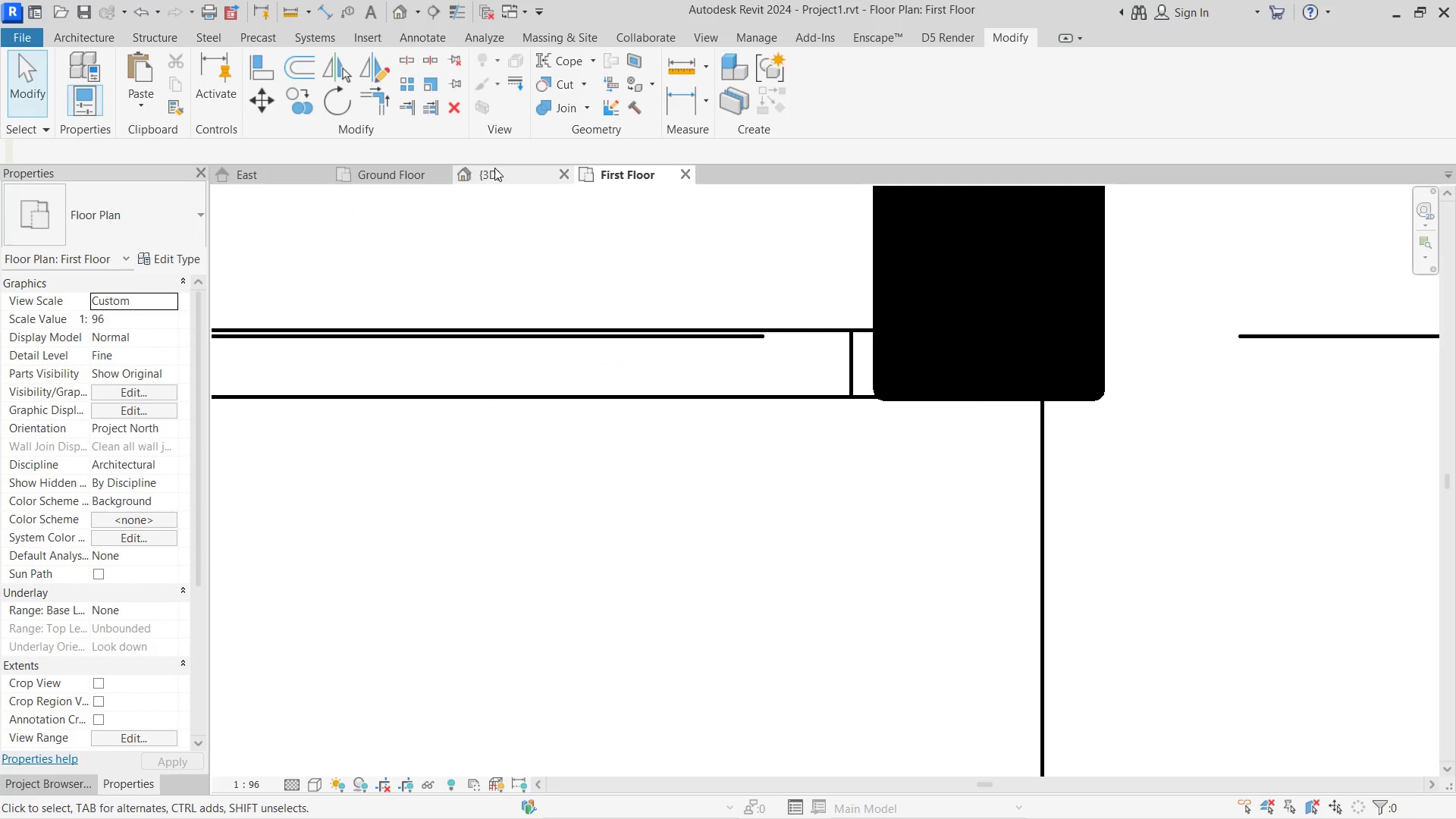 
left_click([494, 168])
 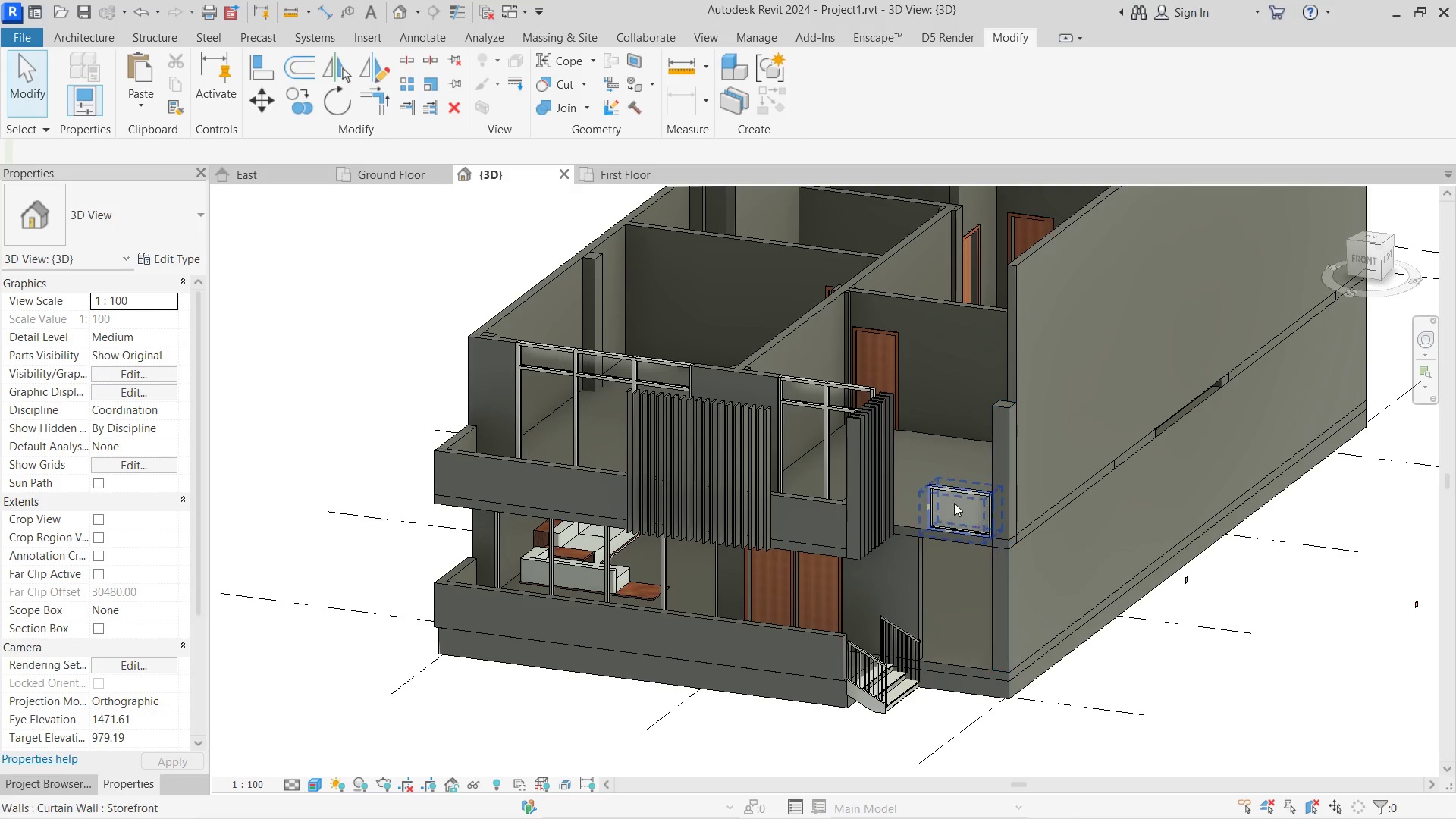 
left_click([954, 503])
 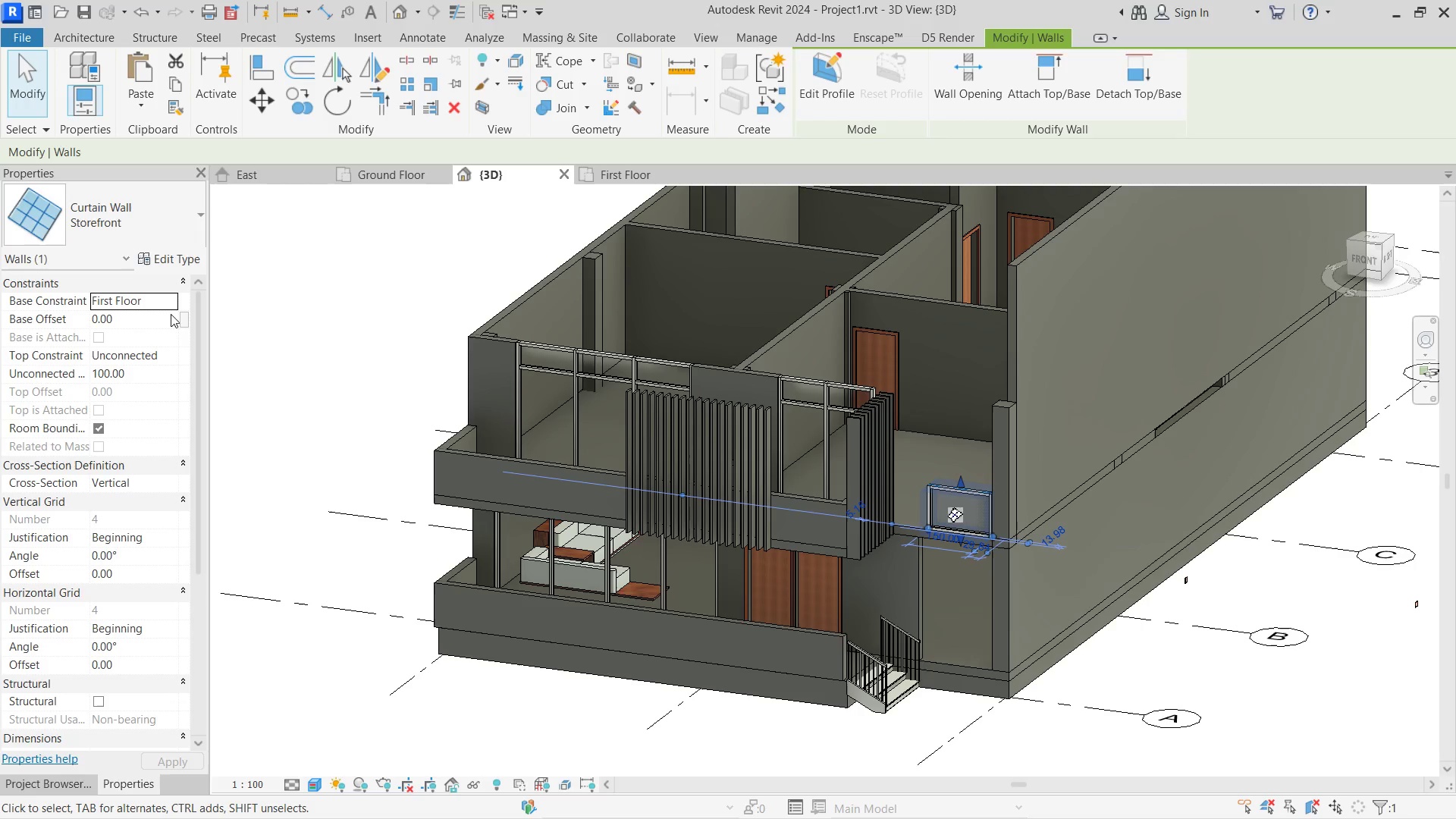 
left_click([170, 359])
 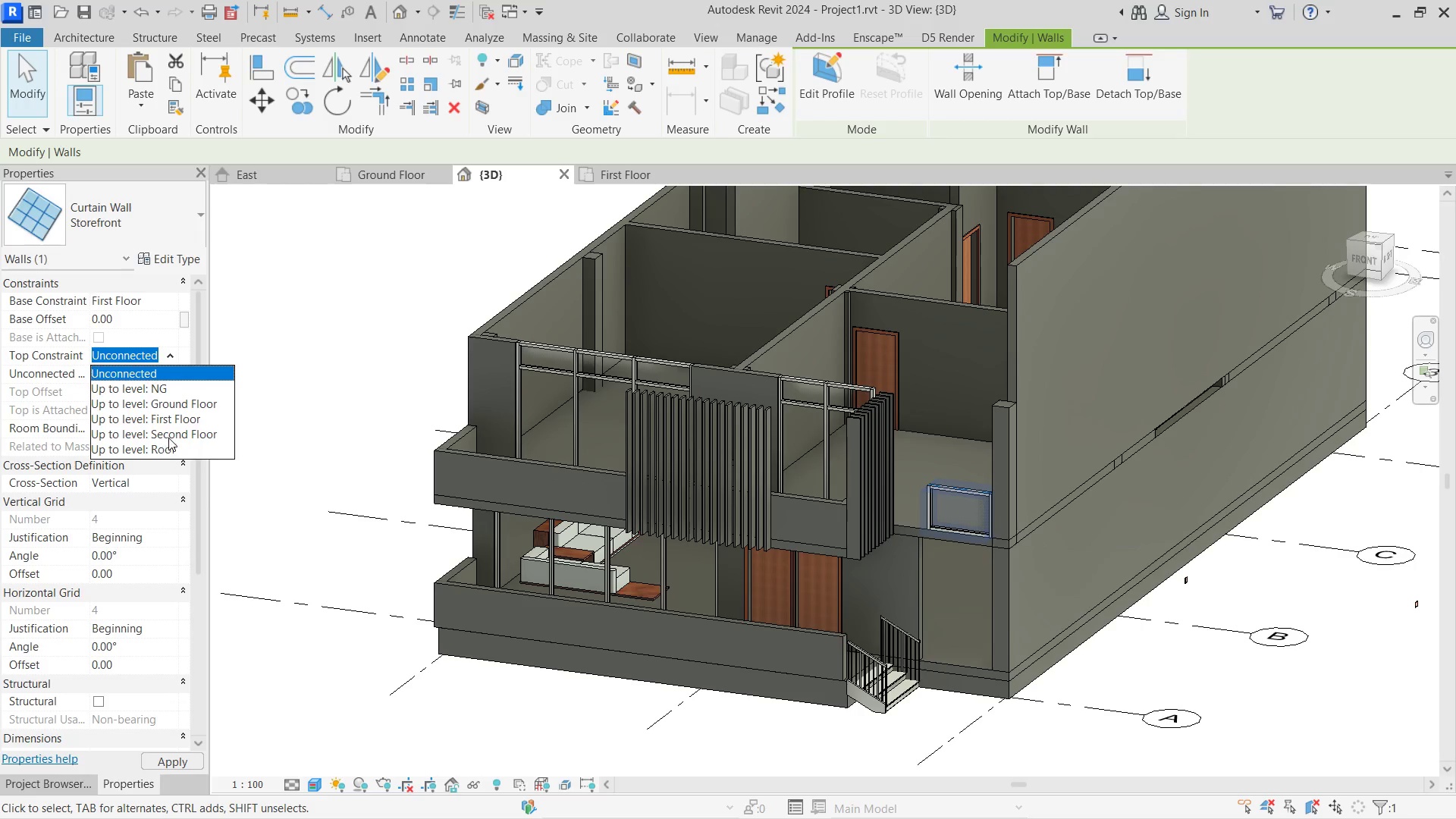 
left_click([170, 436])
 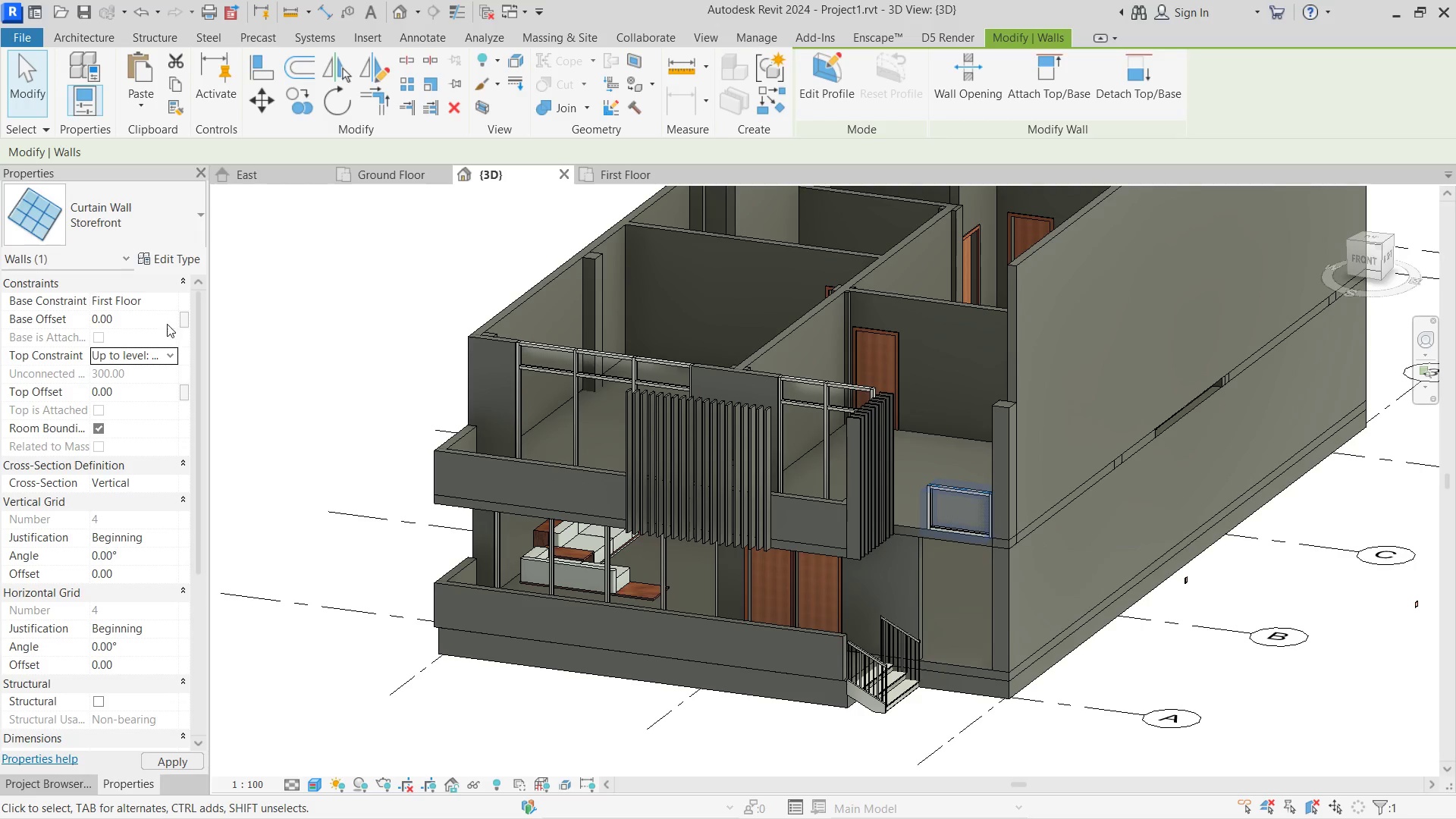 
mouse_move([158, 320])
 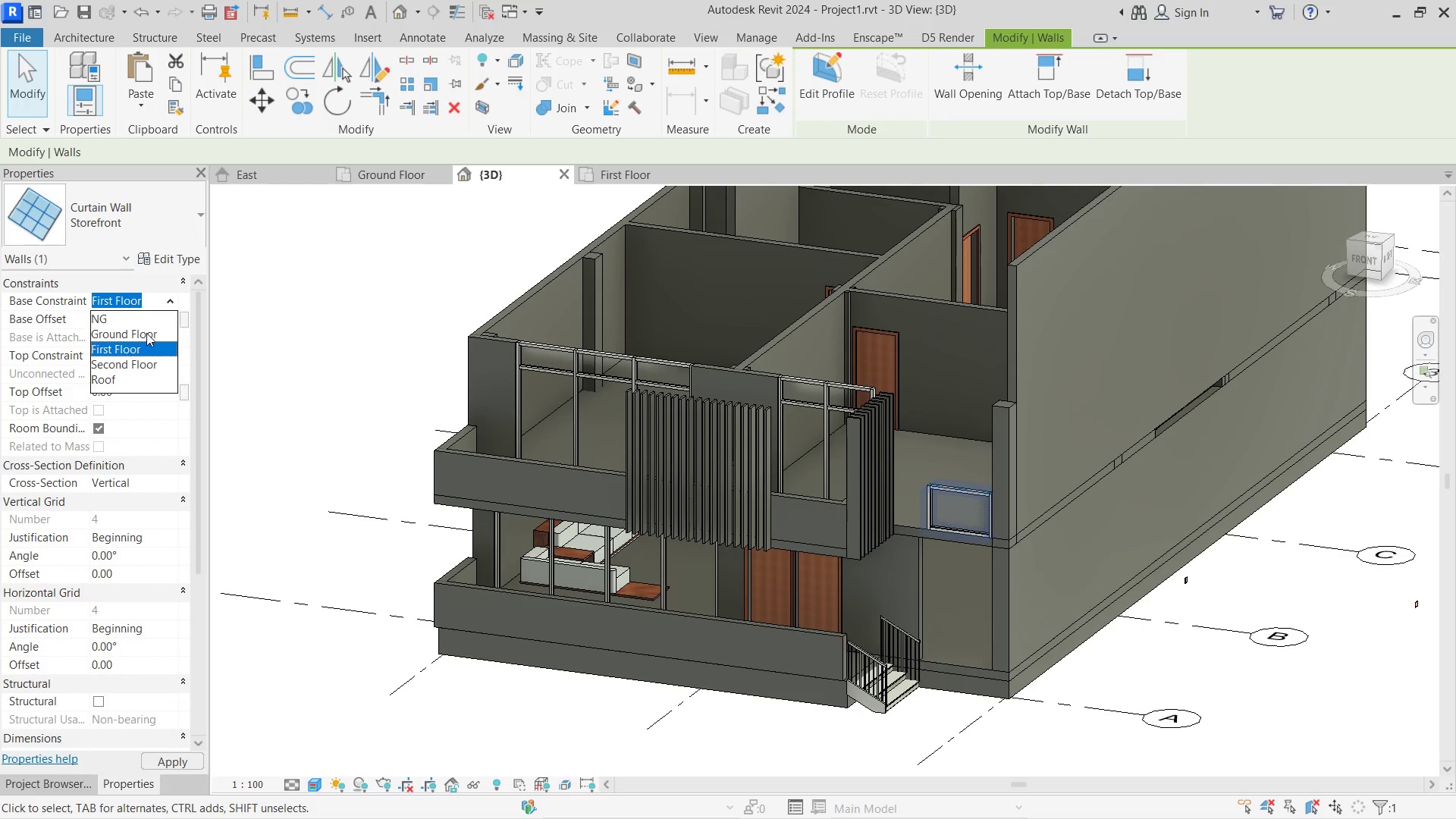 
left_click([146, 333])
 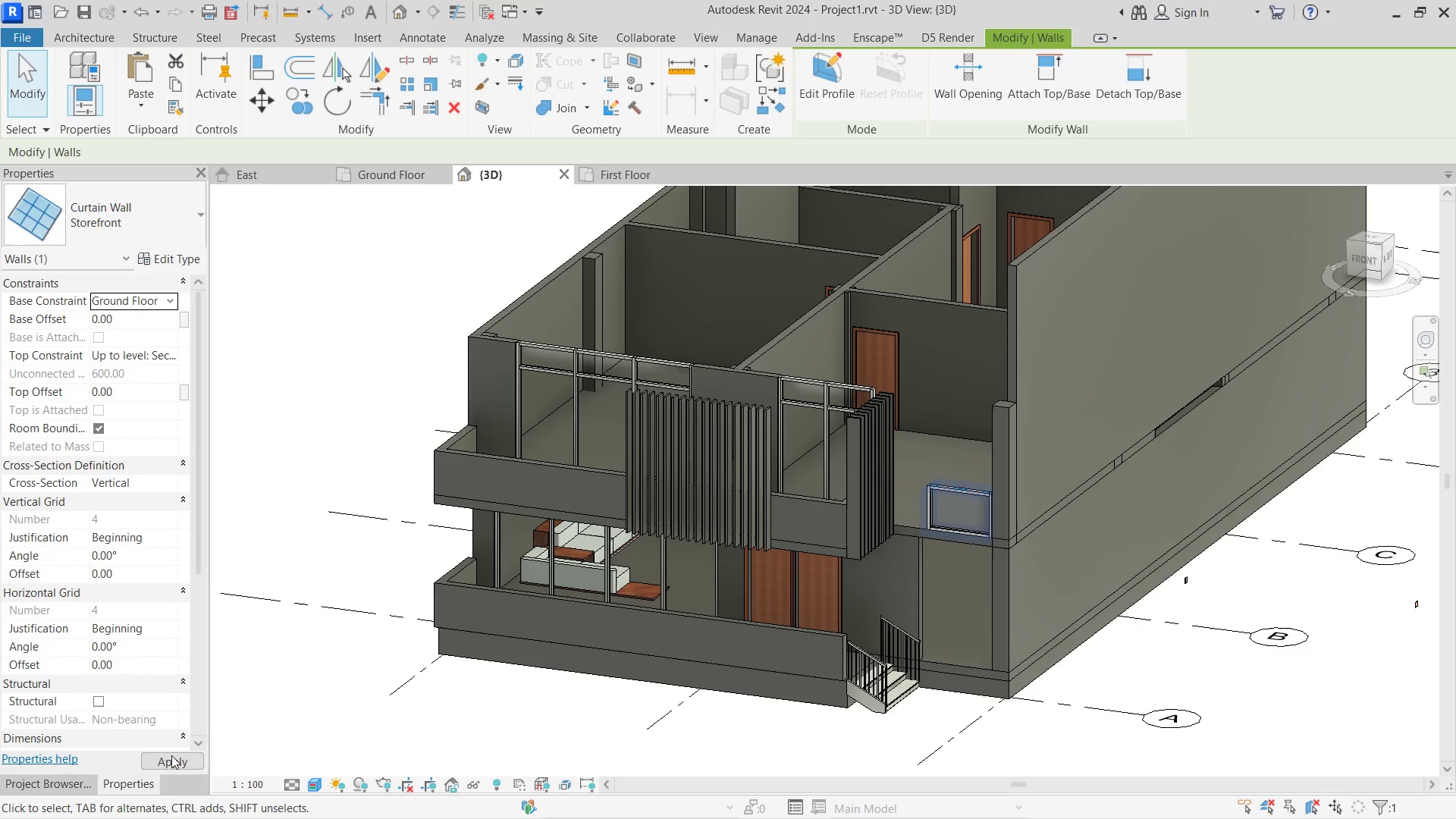 
left_click([176, 755])
 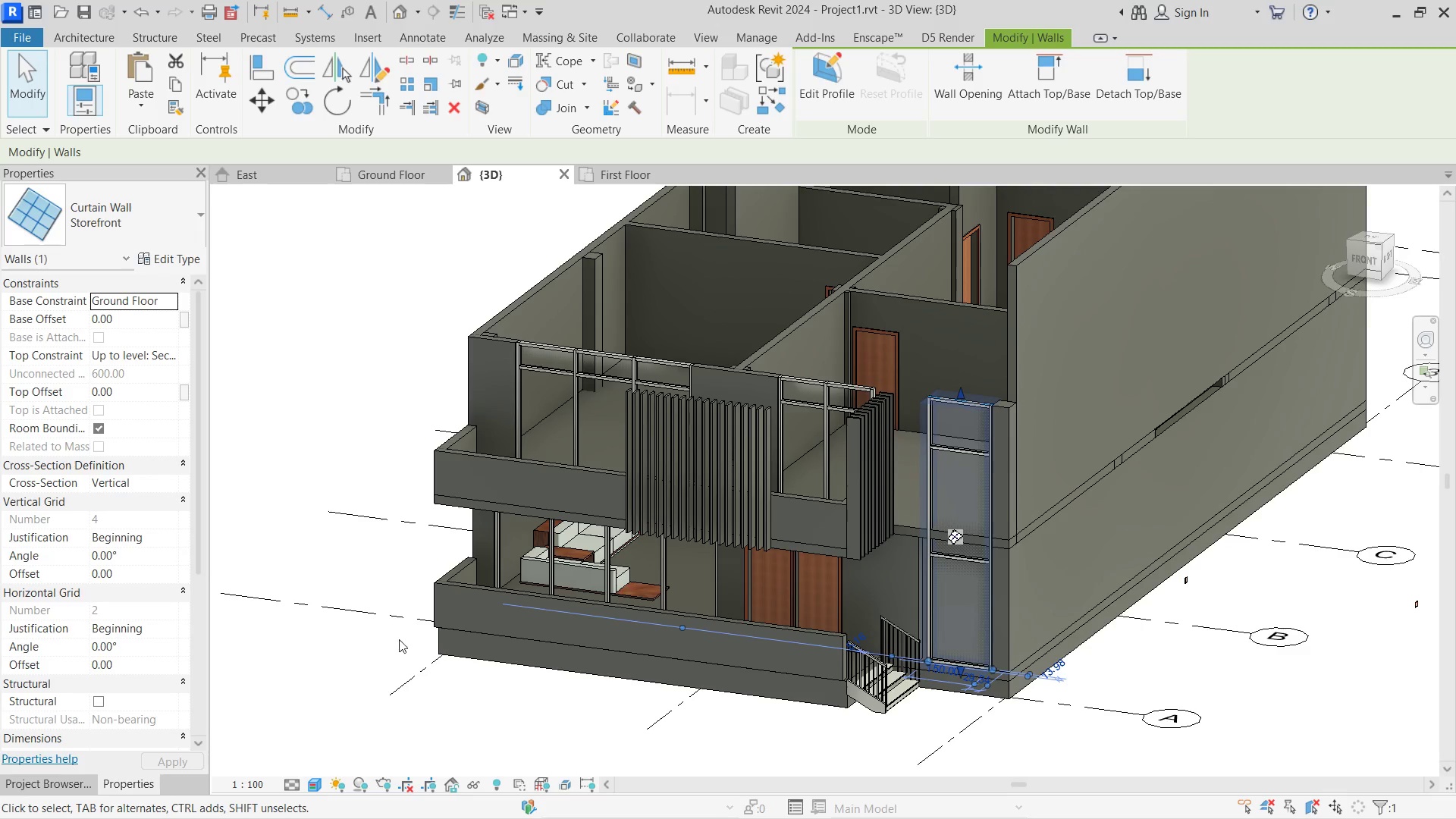 
left_click([500, 711])
 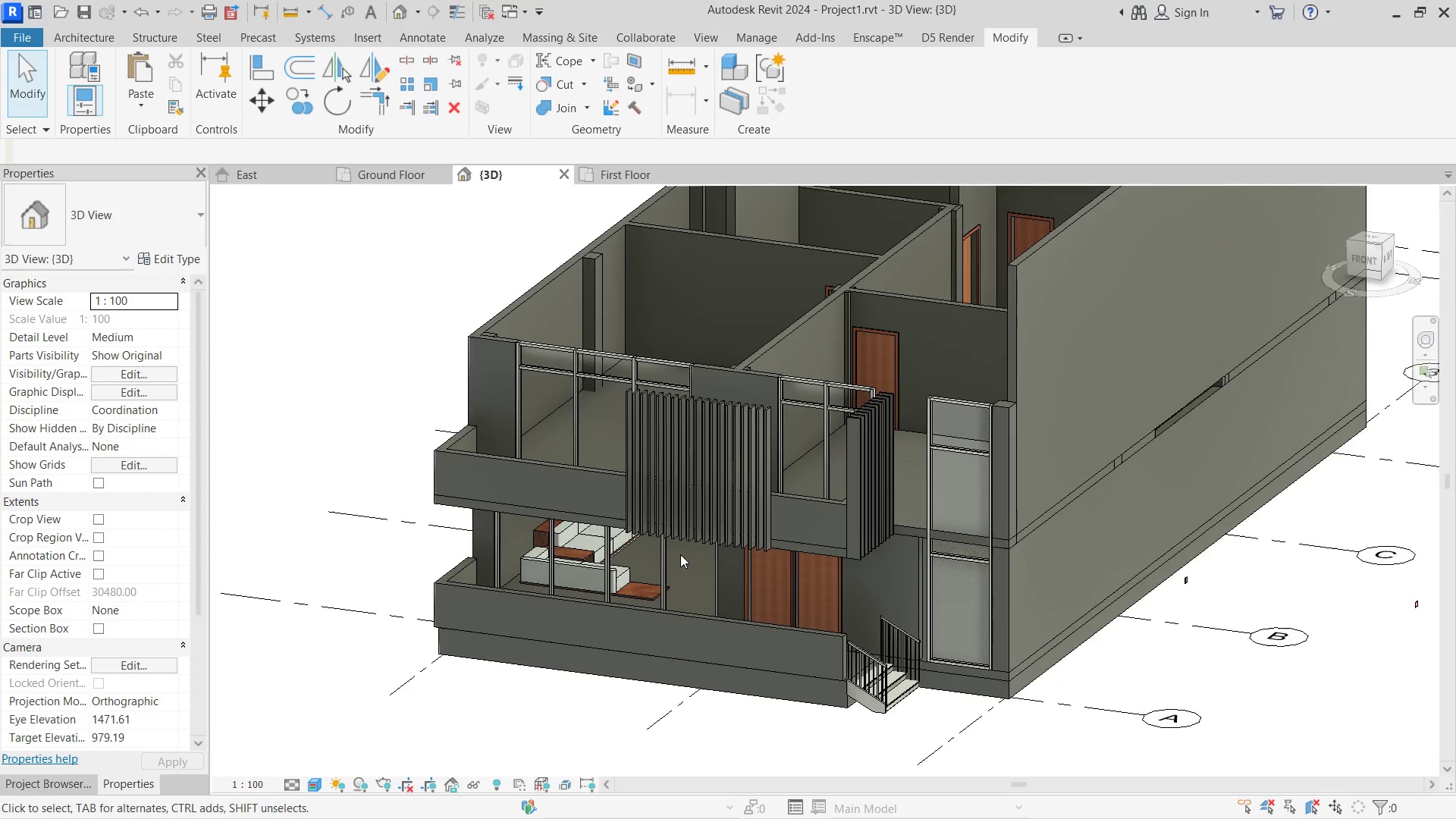 
hold_key(key=ShiftLeft, duration=1.3)
 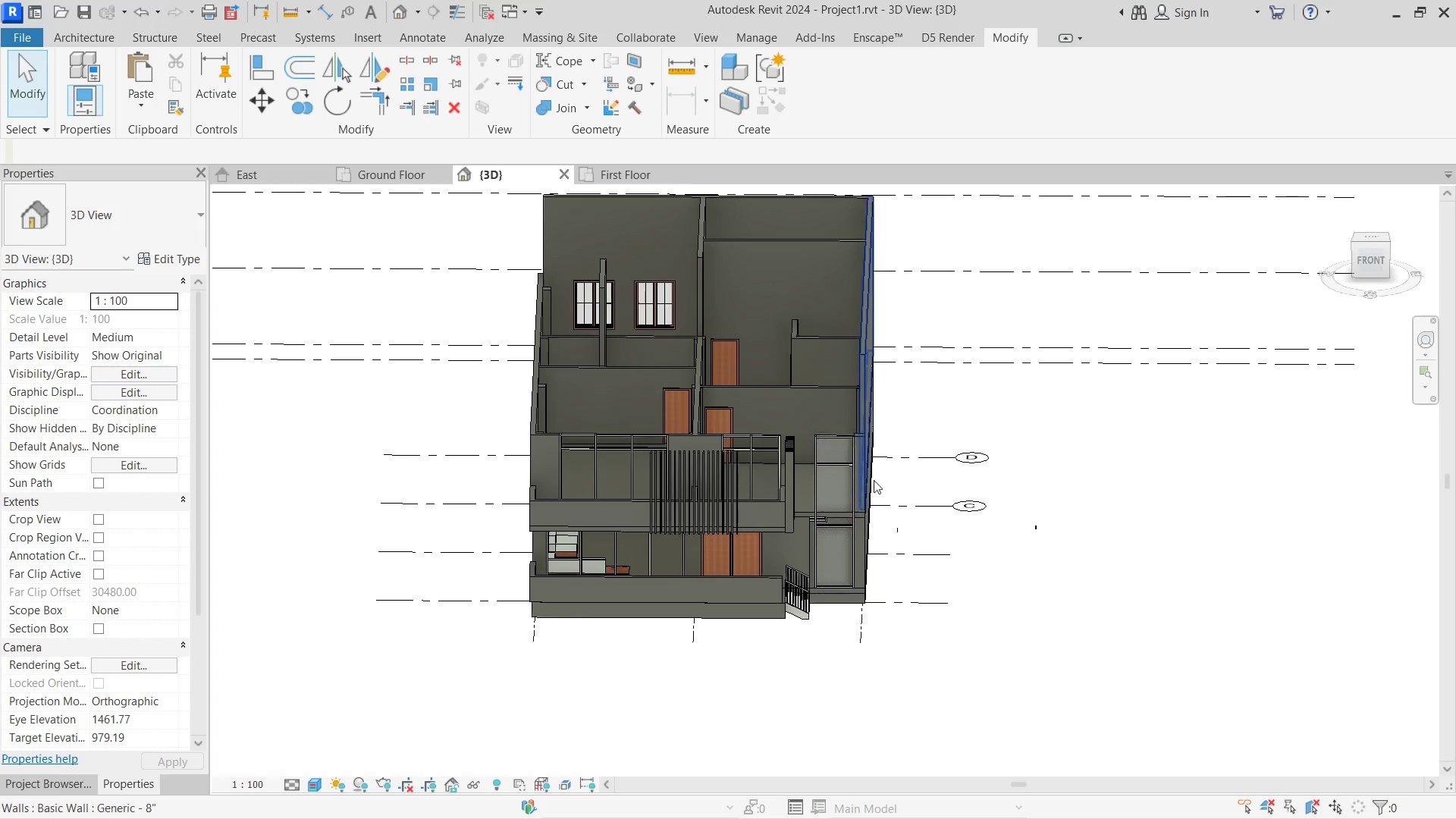 
scroll: coordinate [680, 497], scroll_direction: down, amount: 4.0
 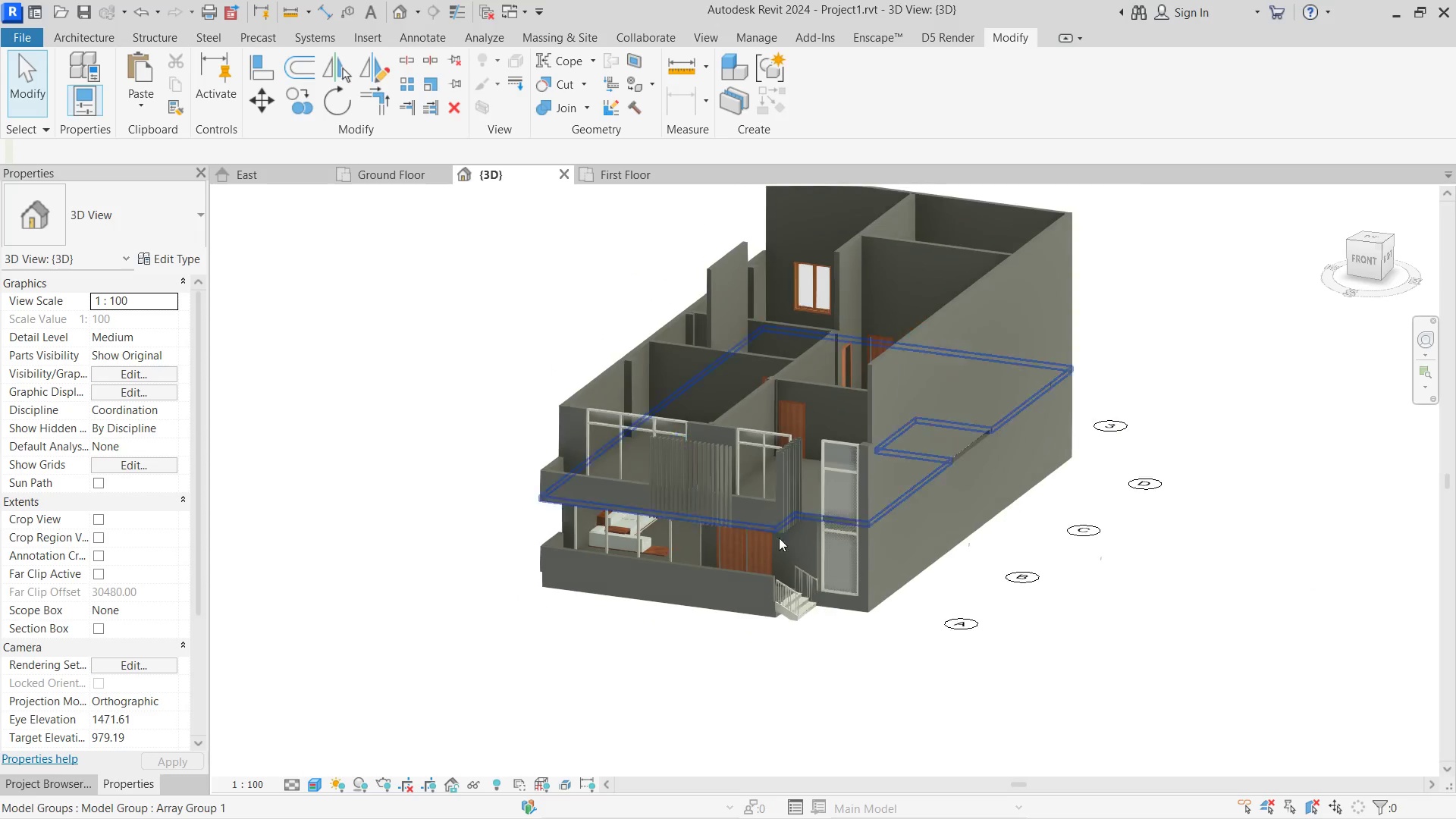 
hold_key(key=ShiftLeft, duration=1.25)
 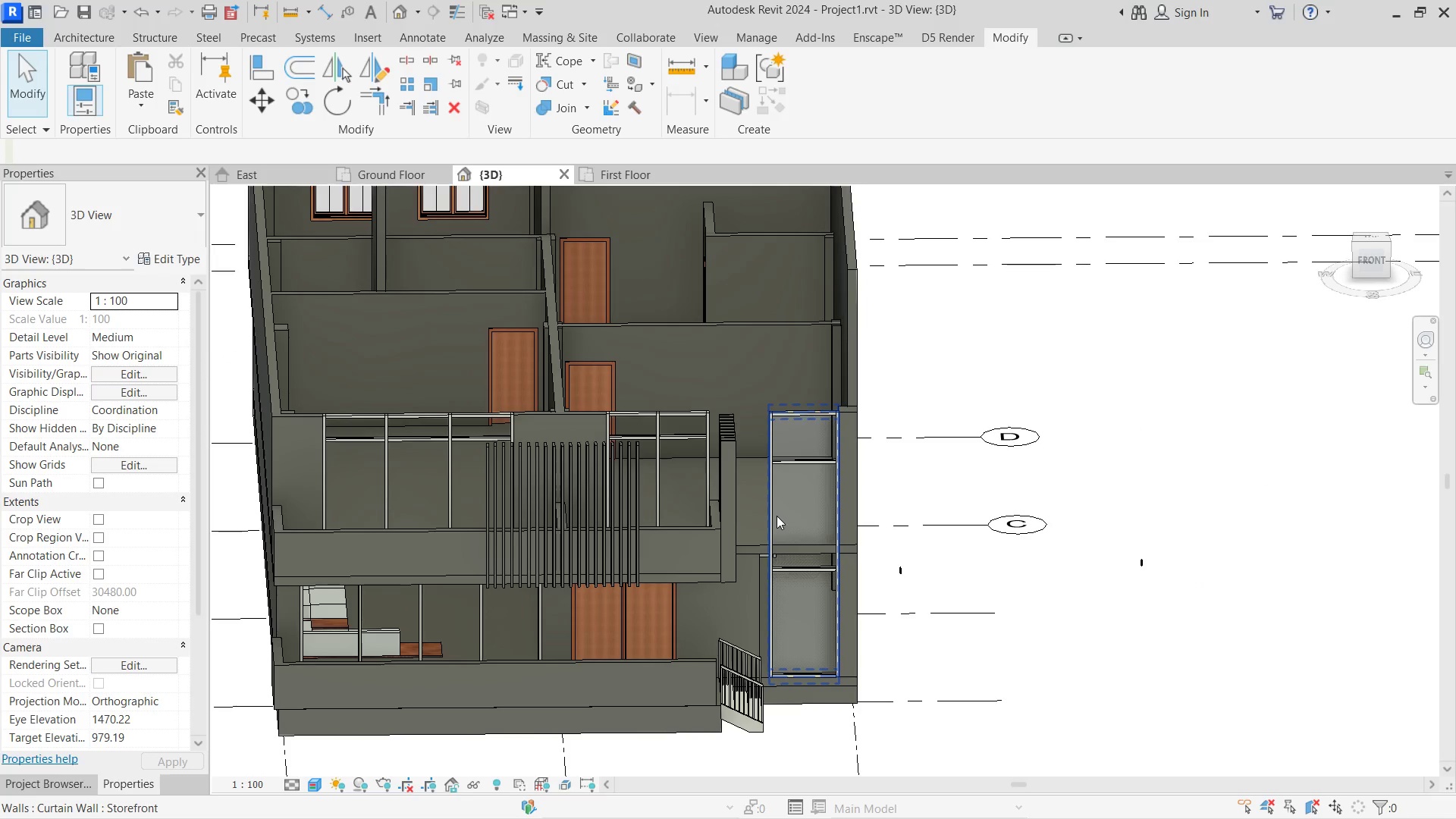 
scroll: coordinate [873, 466], scroll_direction: up, amount: 3.0
 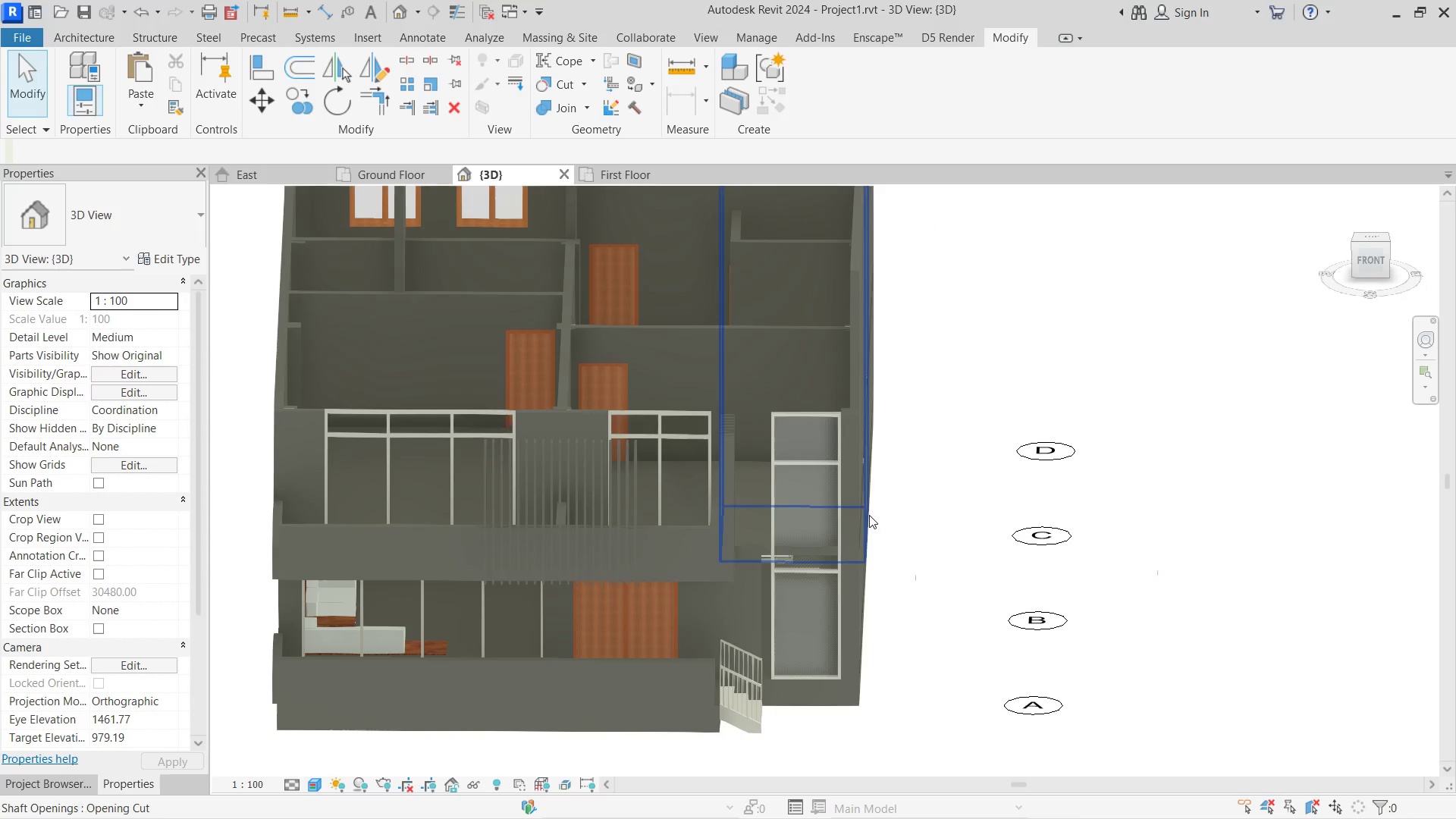 
left_click([777, 516])
 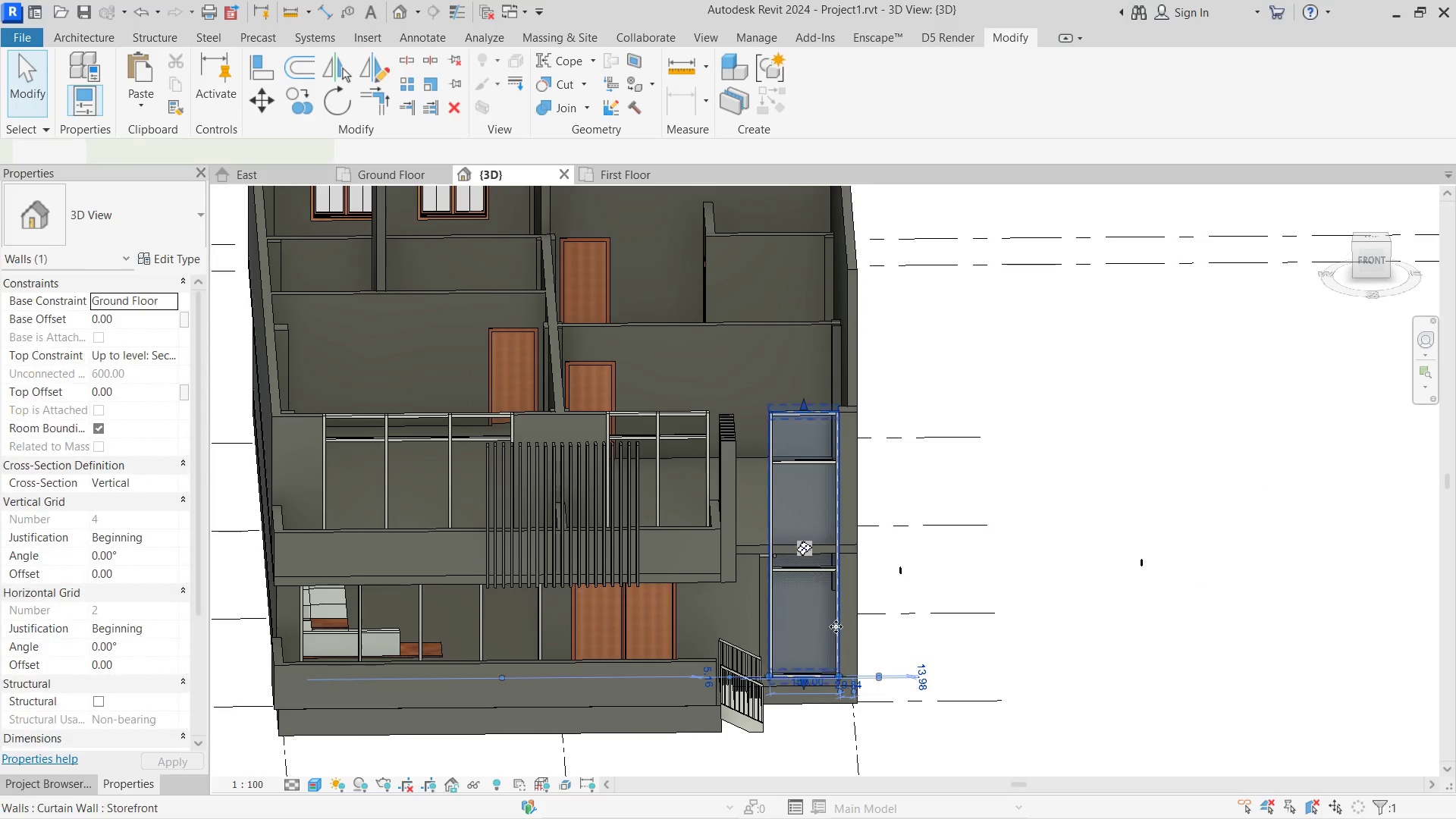 
hold_key(key=ShiftLeft, duration=5.16)
 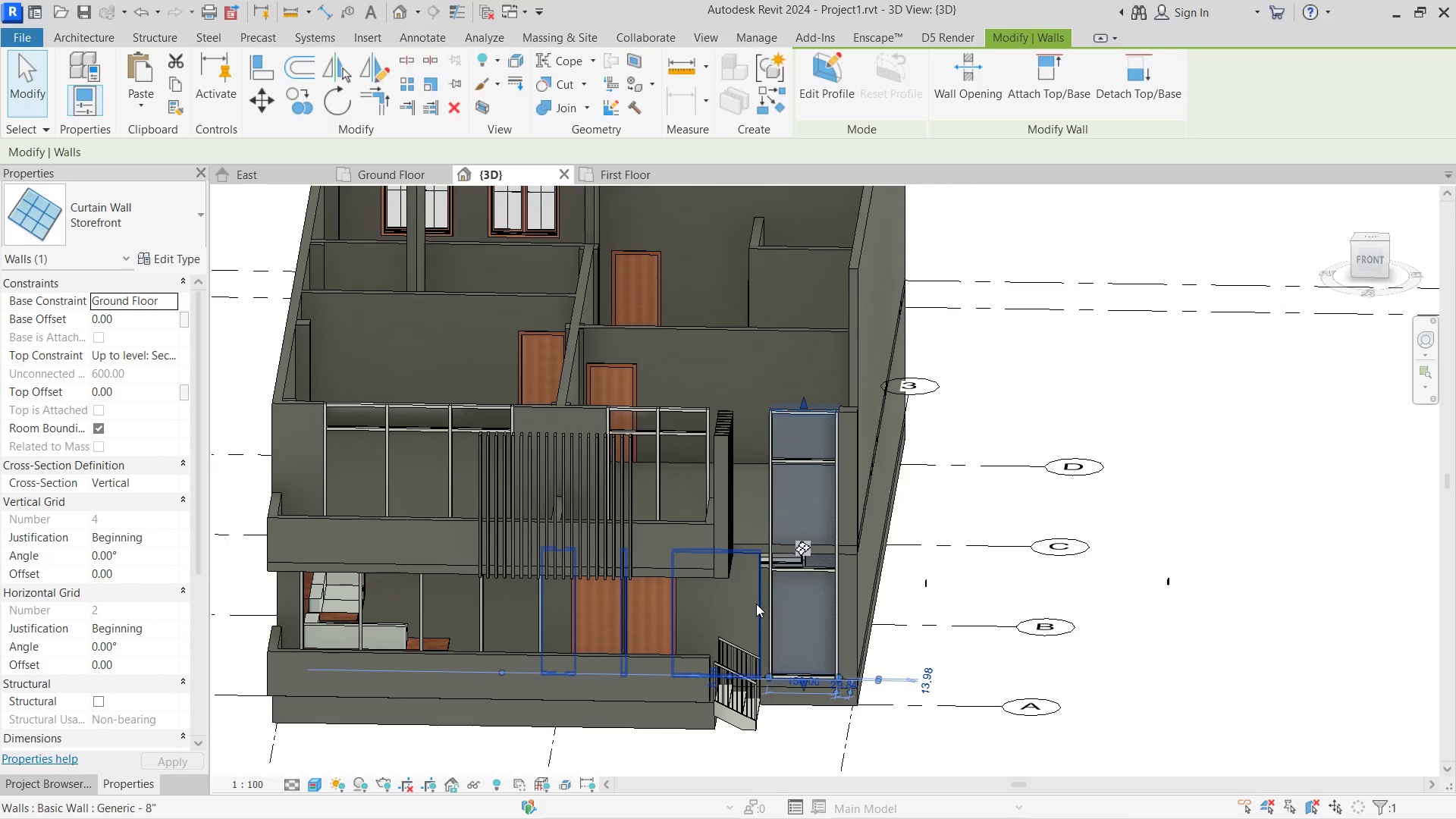 
left_click([757, 603])
 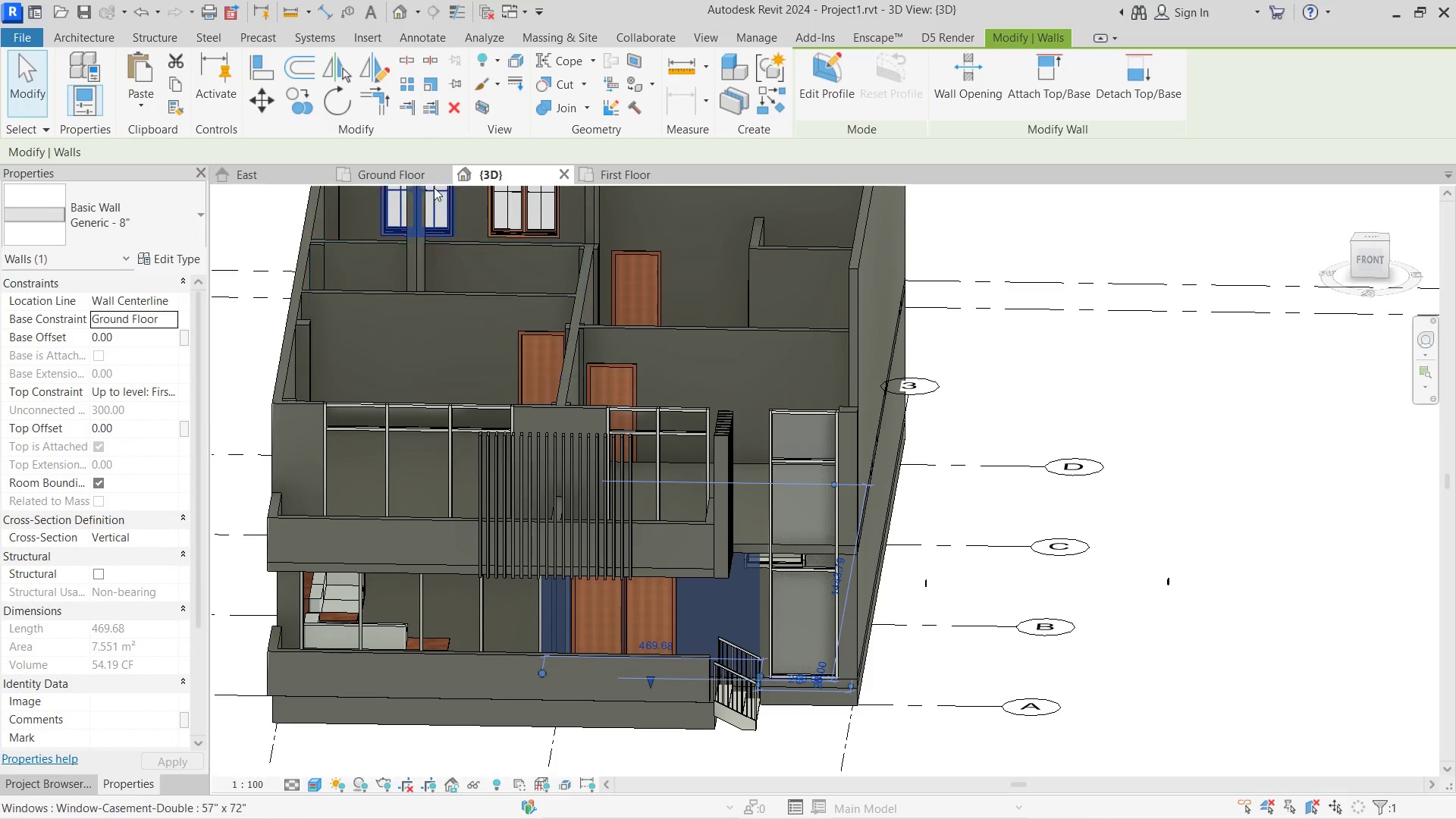 
left_click([414, 177])
 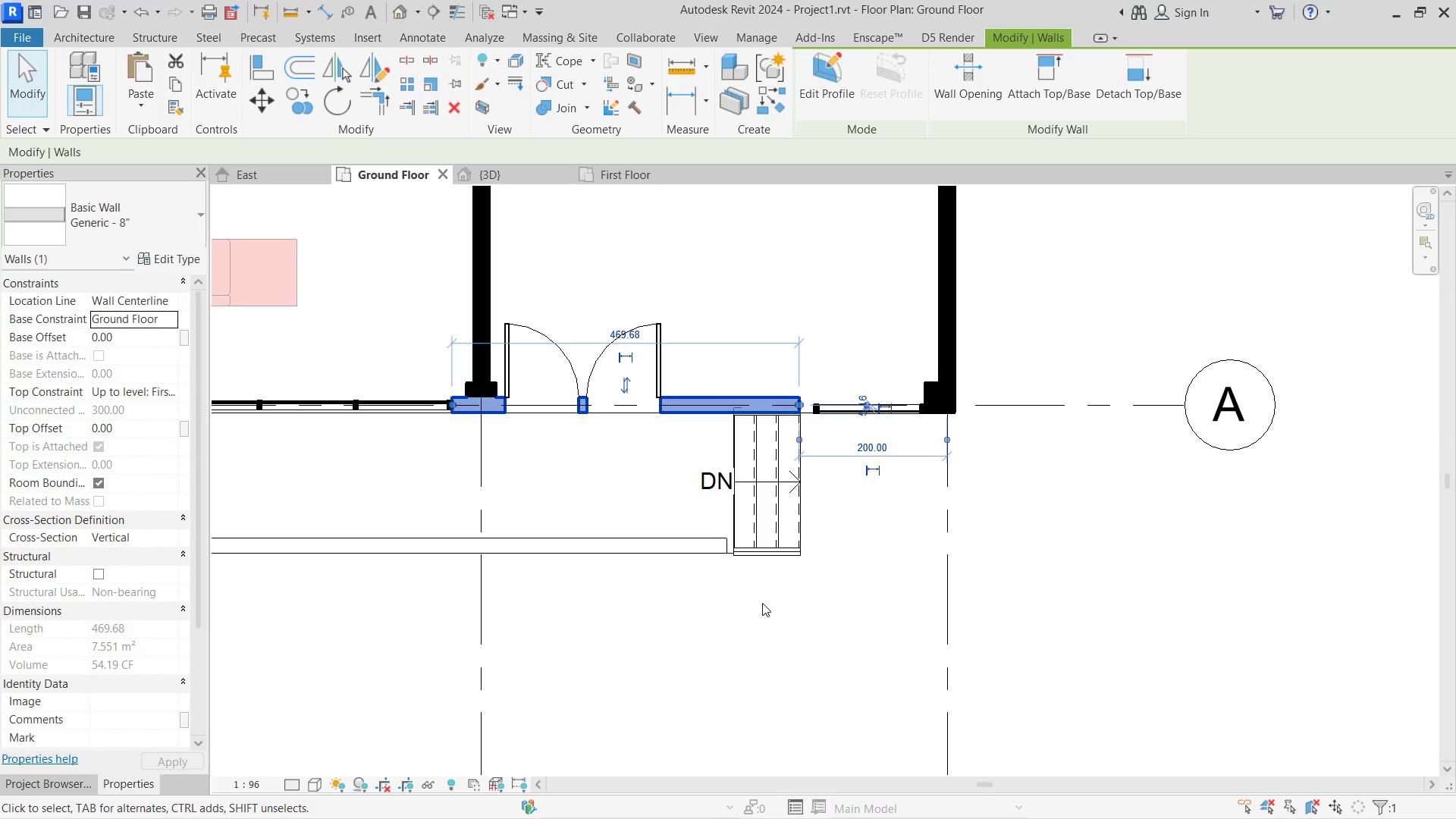 
scroll: coordinate [784, 429], scroll_direction: up, amount: 9.0
 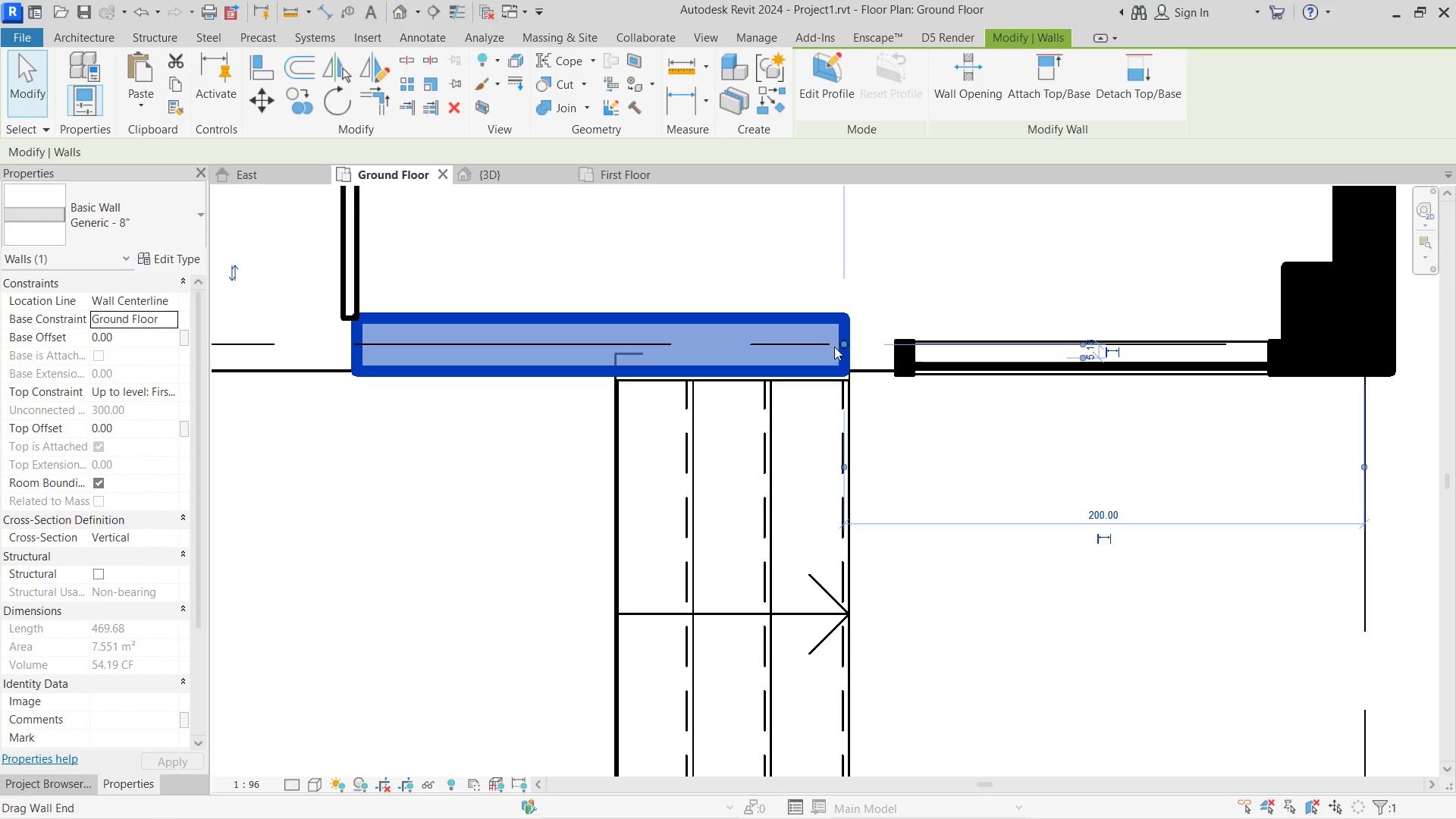 
left_click_drag(start_coordinate=[834, 341], to_coordinate=[903, 344])
 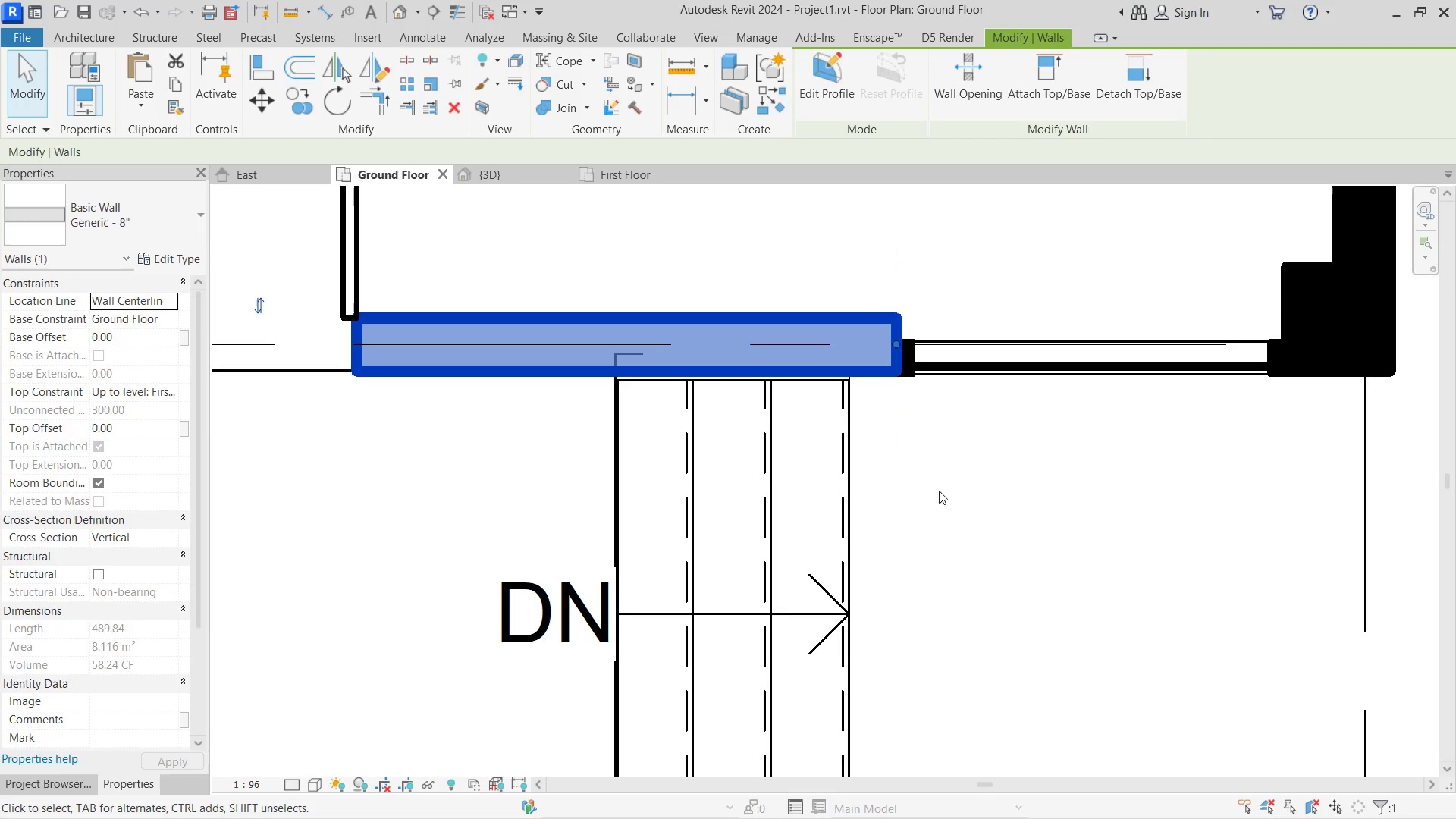 
left_click([952, 515])
 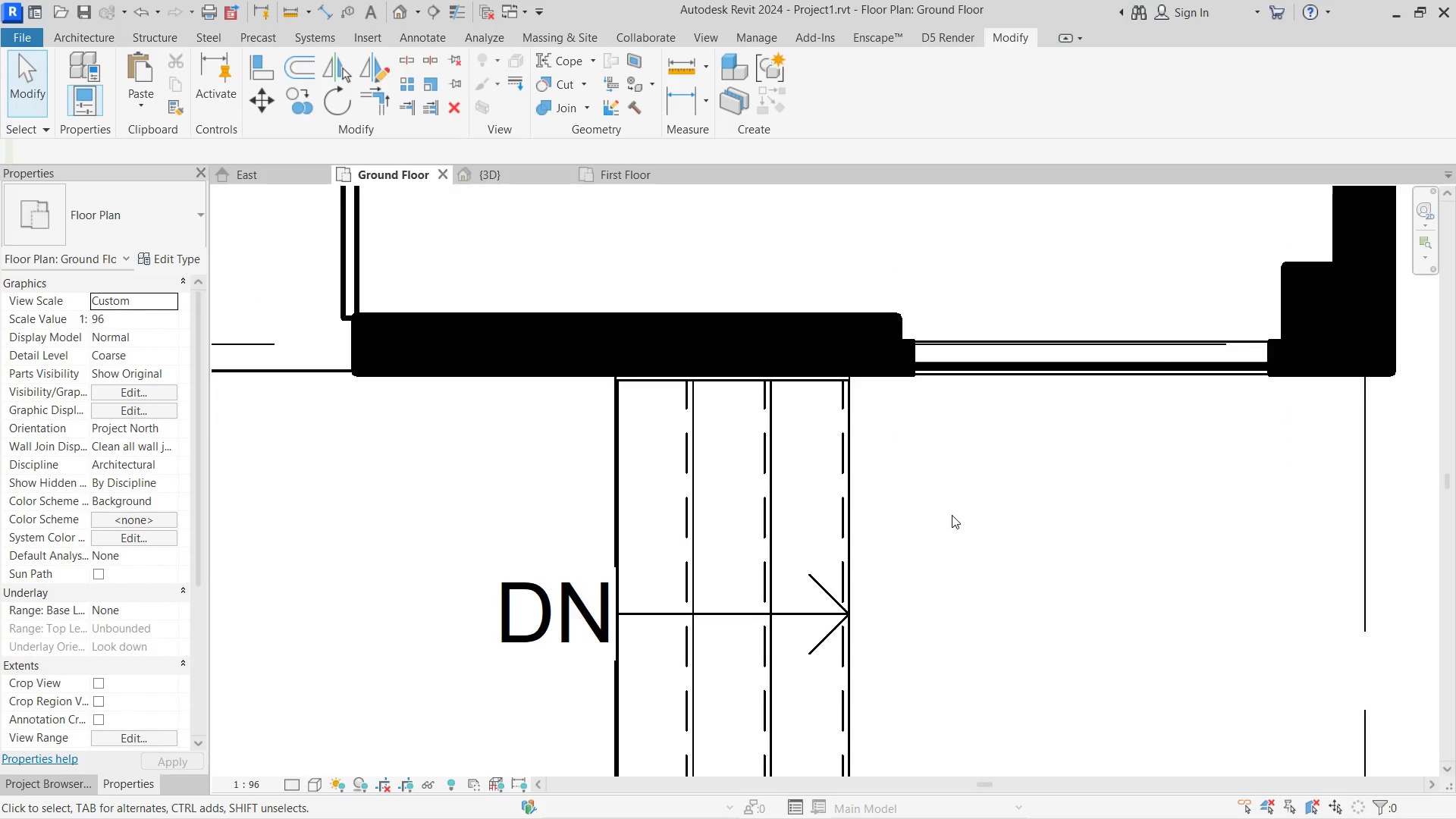 
scroll: coordinate [946, 497], scroll_direction: down, amount: 6.0
 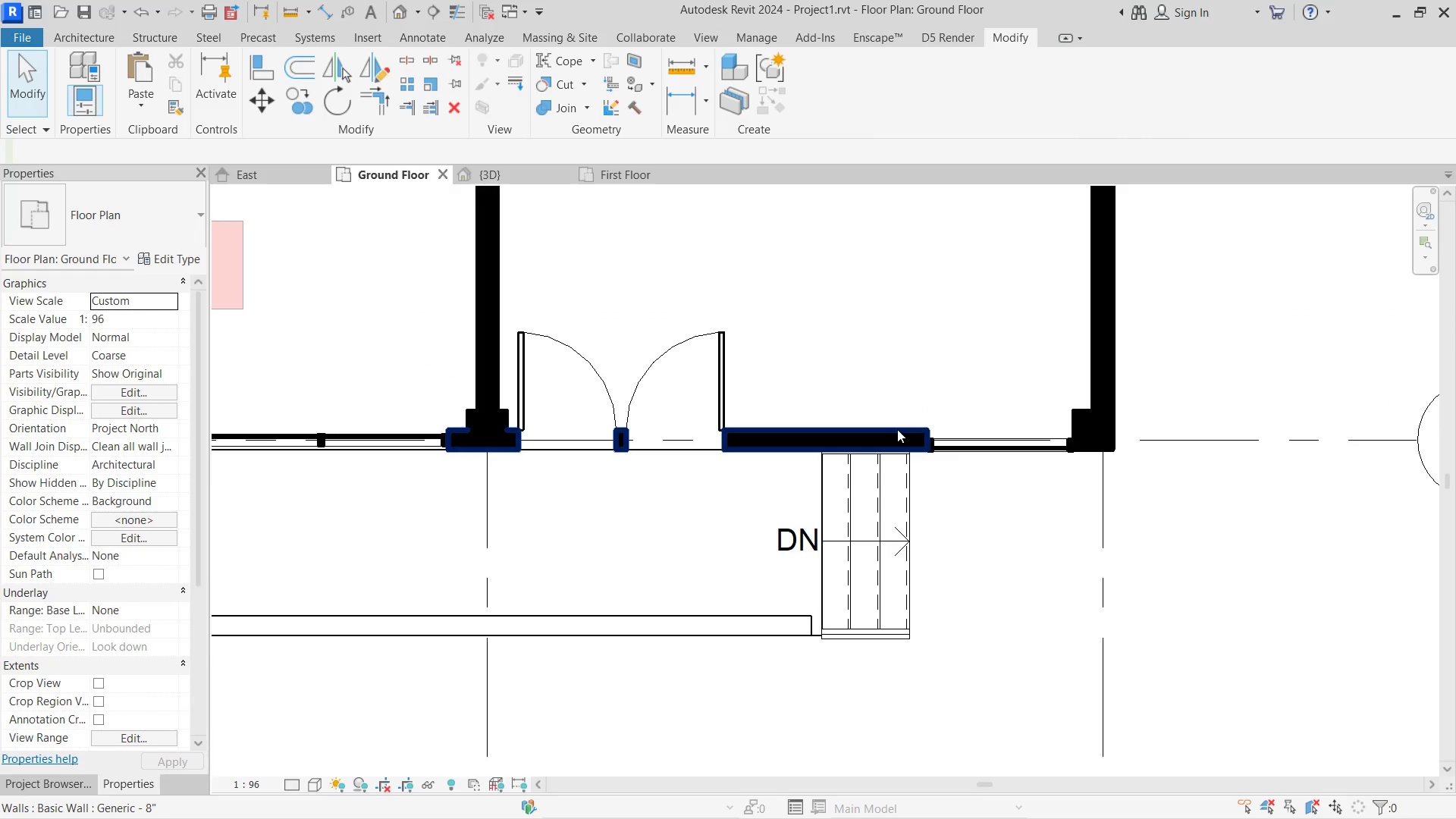 
left_click([897, 429])
 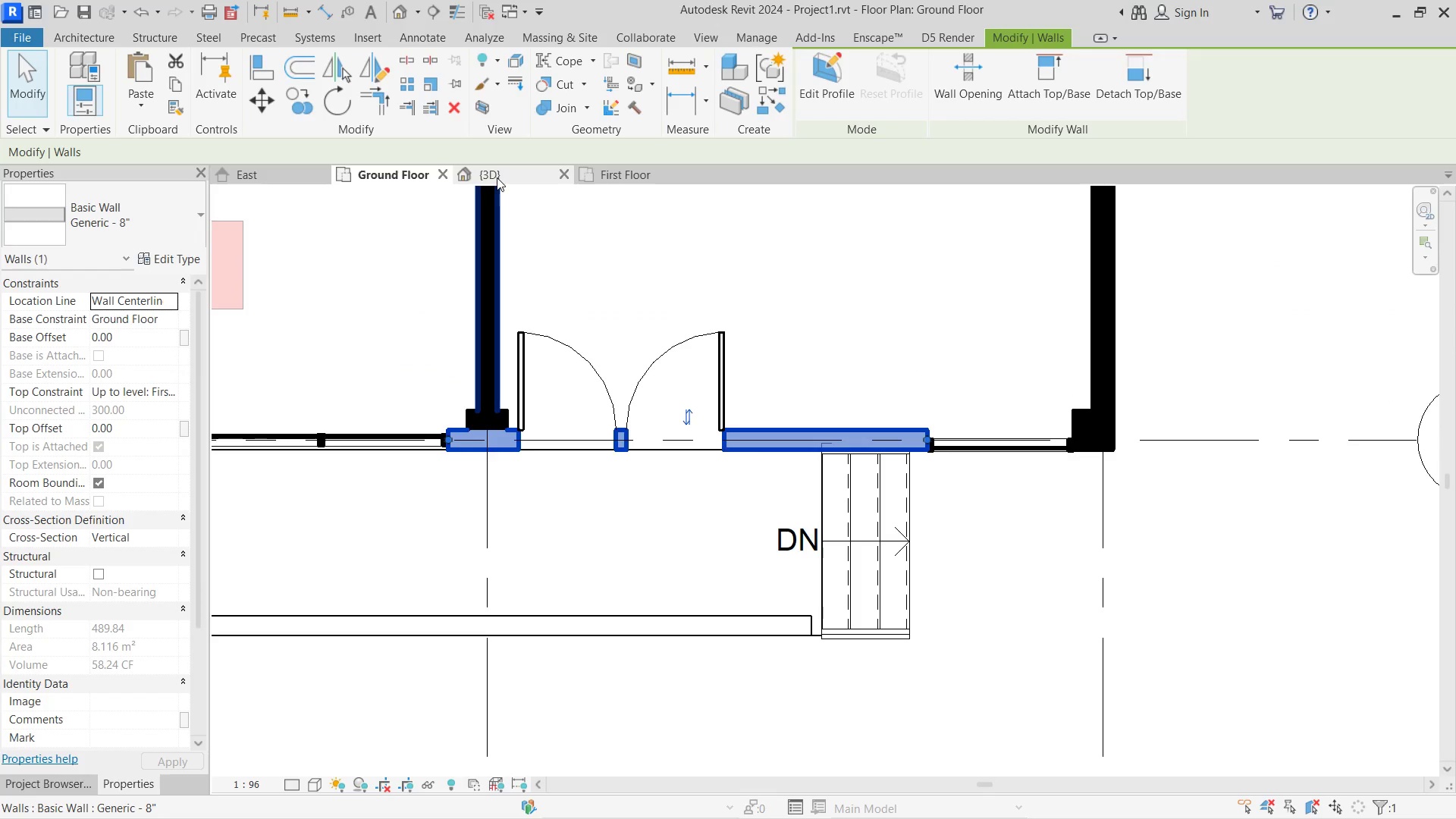 
left_click([620, 170])
 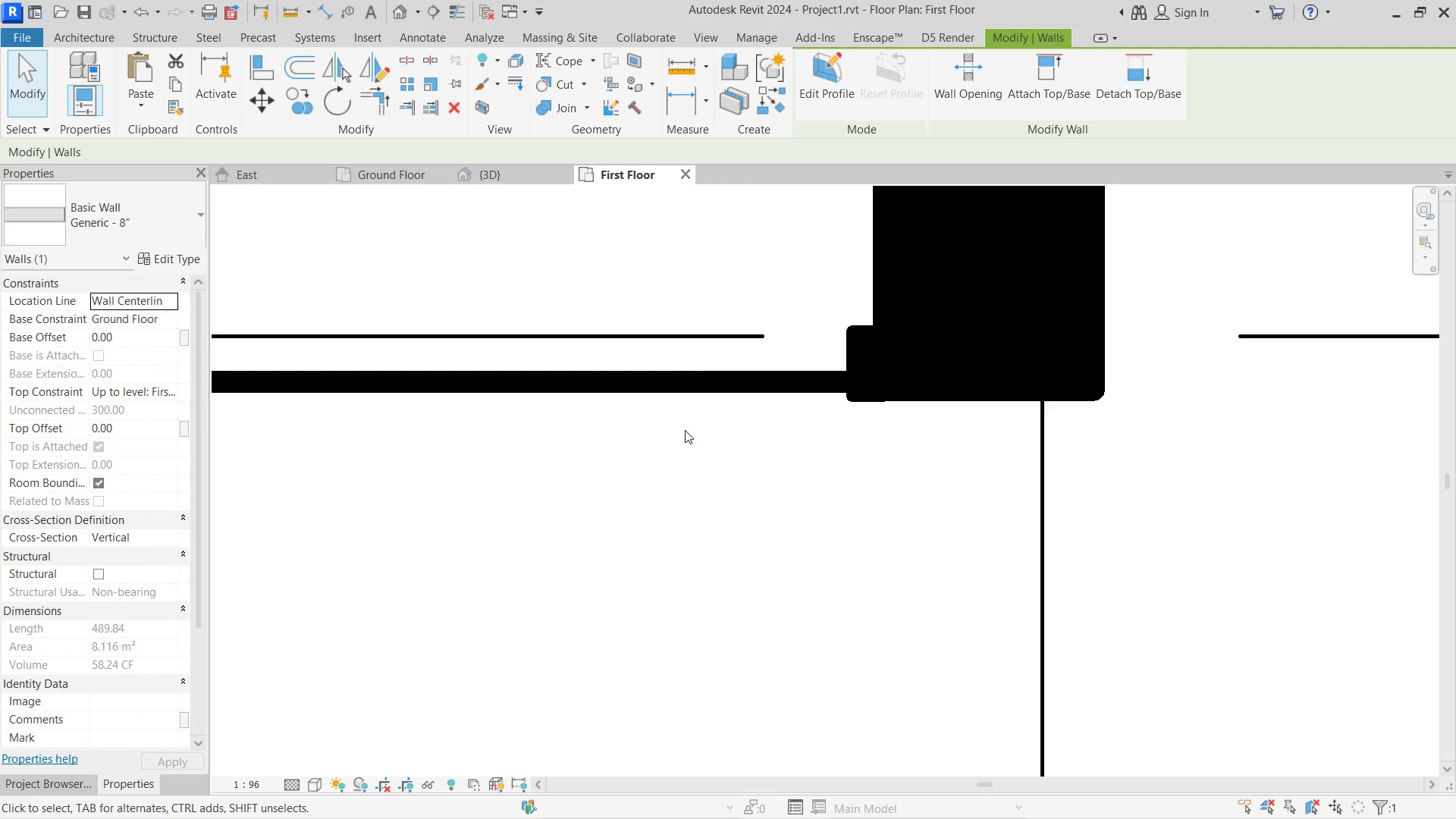 
scroll: coordinate [710, 452], scroll_direction: down, amount: 13.0
 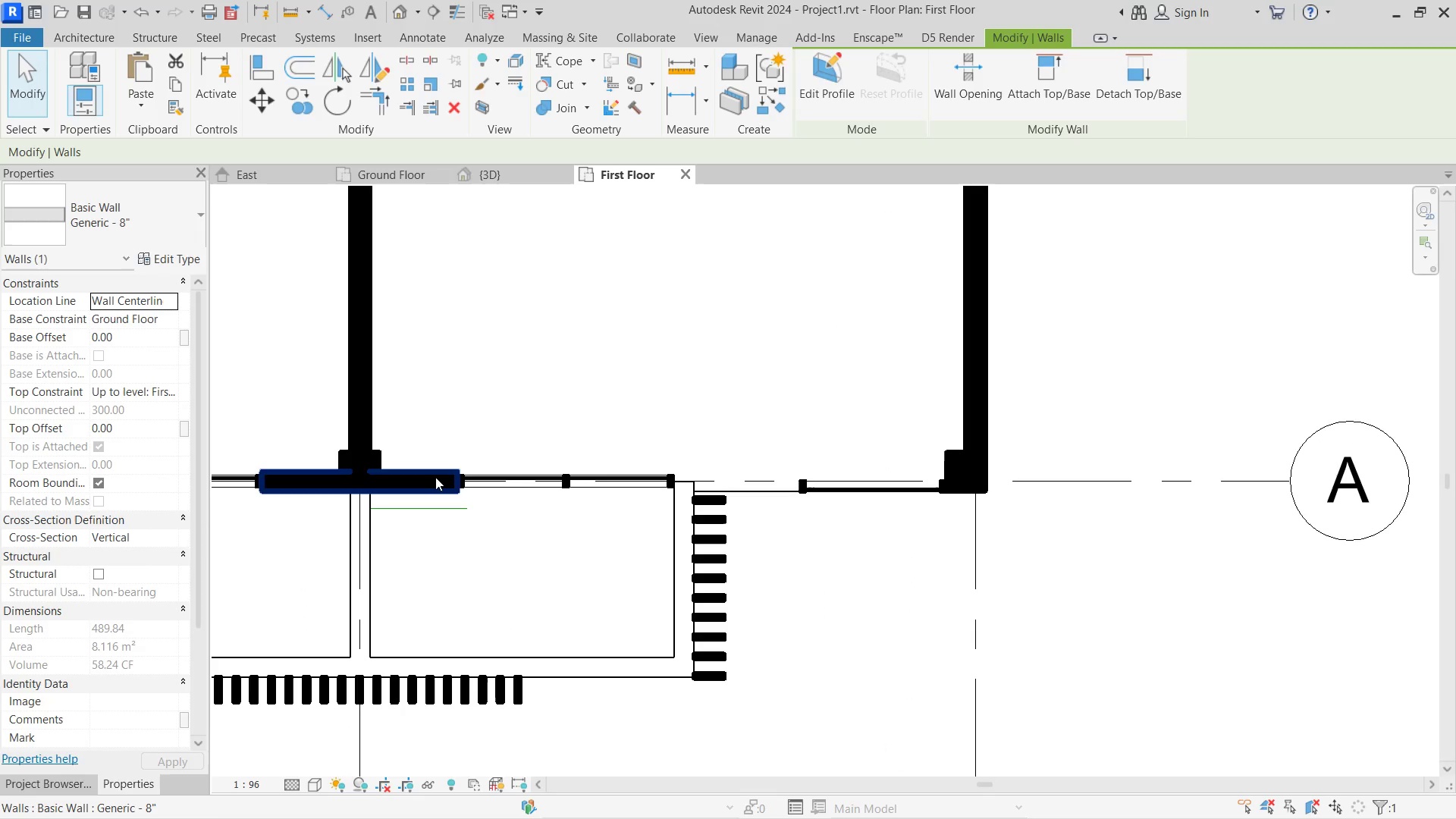 
left_click([435, 477])
 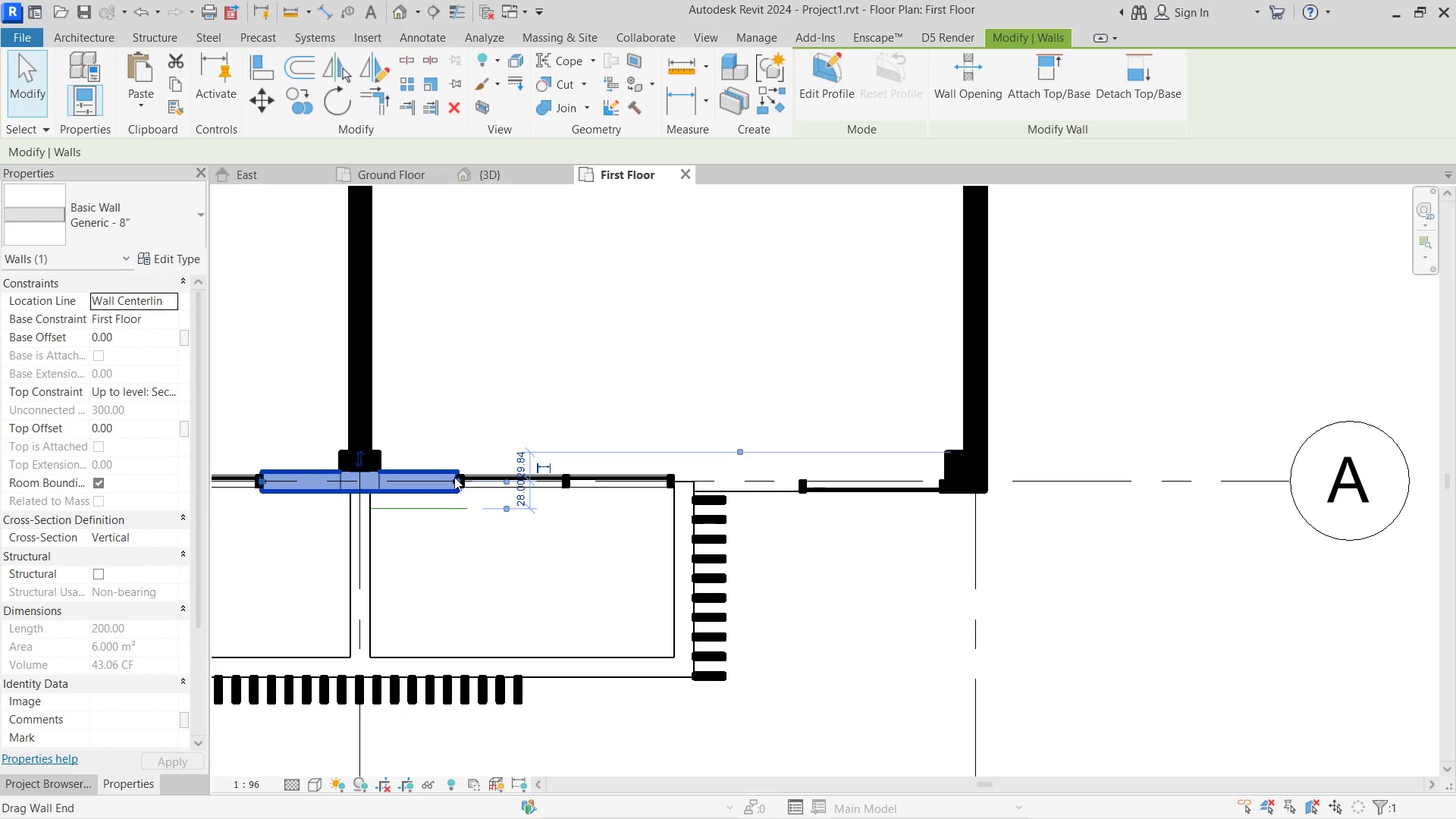 
left_click_drag(start_coordinate=[454, 477], to_coordinate=[359, 485])
 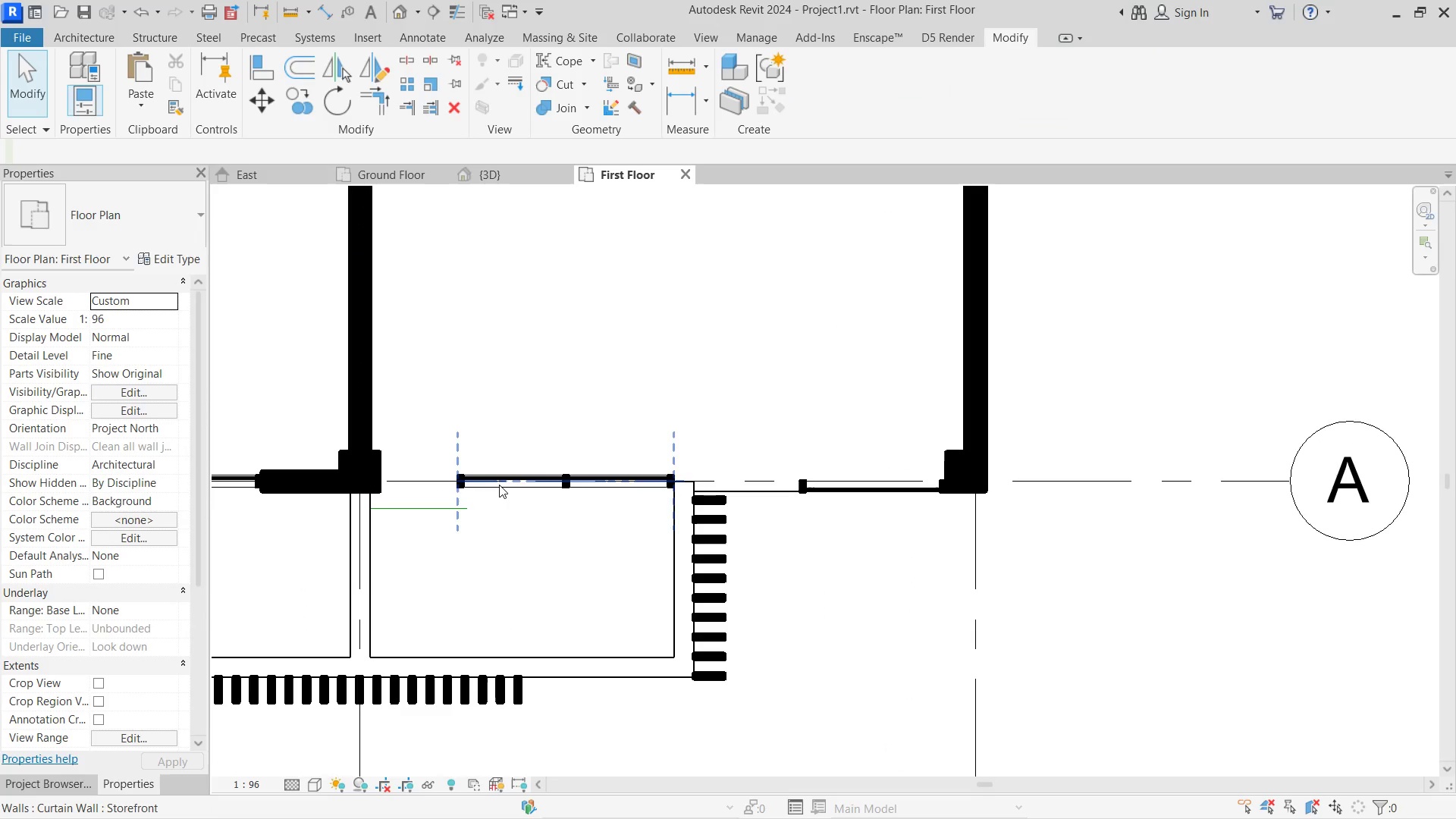 
double_click([499, 485])
 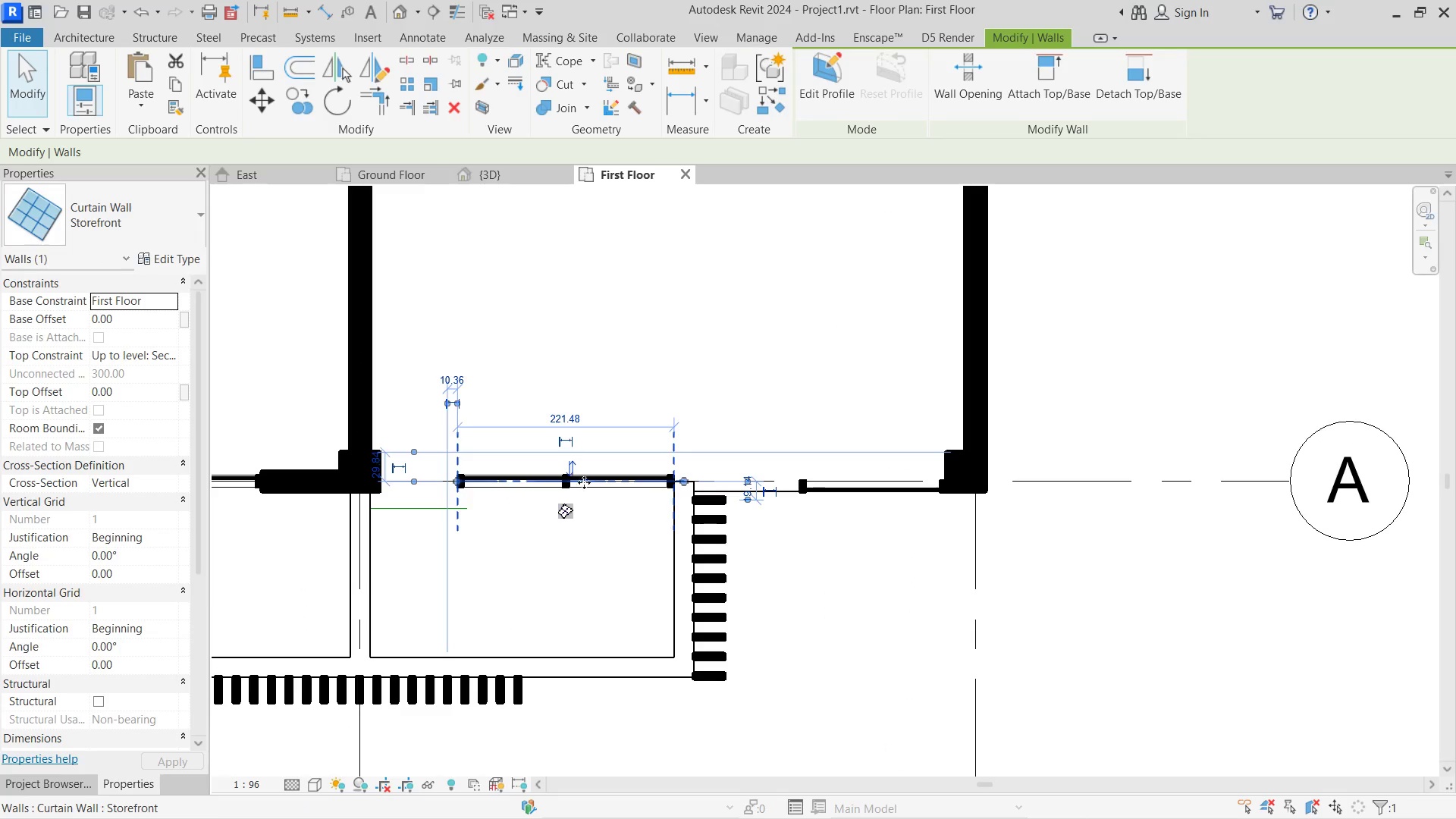 
left_click_drag(start_coordinate=[585, 485], to_coordinate=[504, 480])
 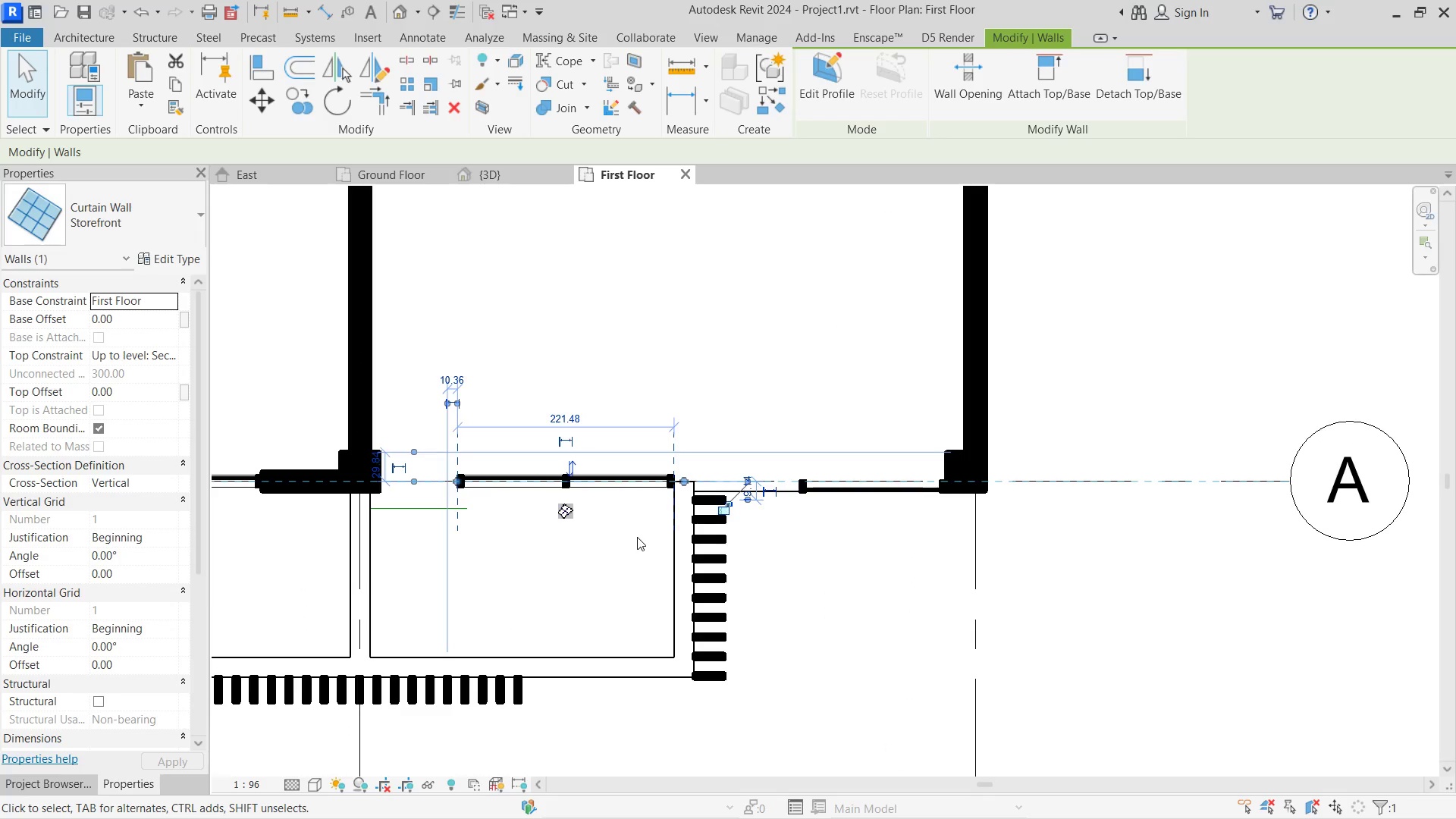 
key(ArrowLeft)
 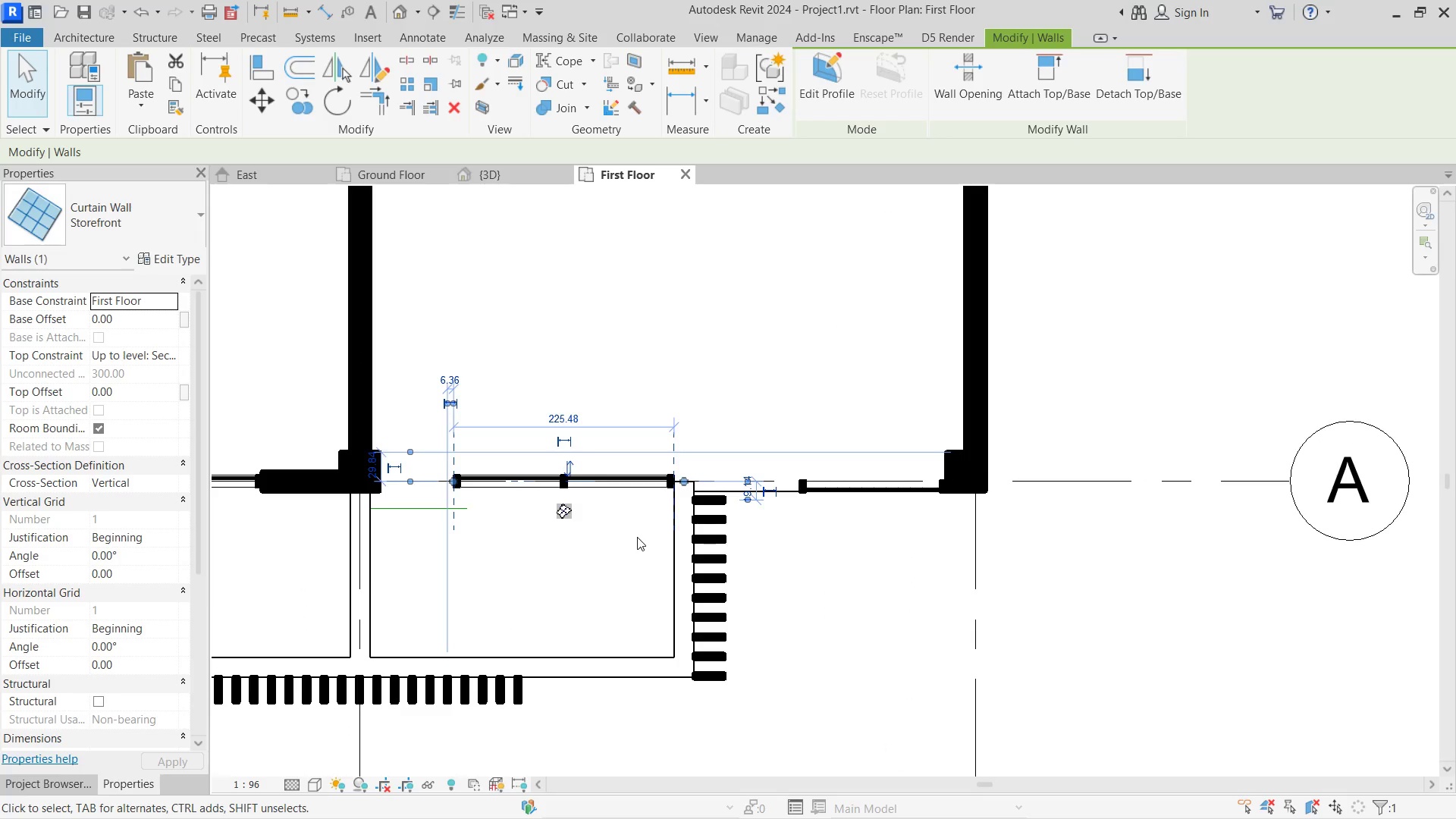 
key(ArrowLeft)
 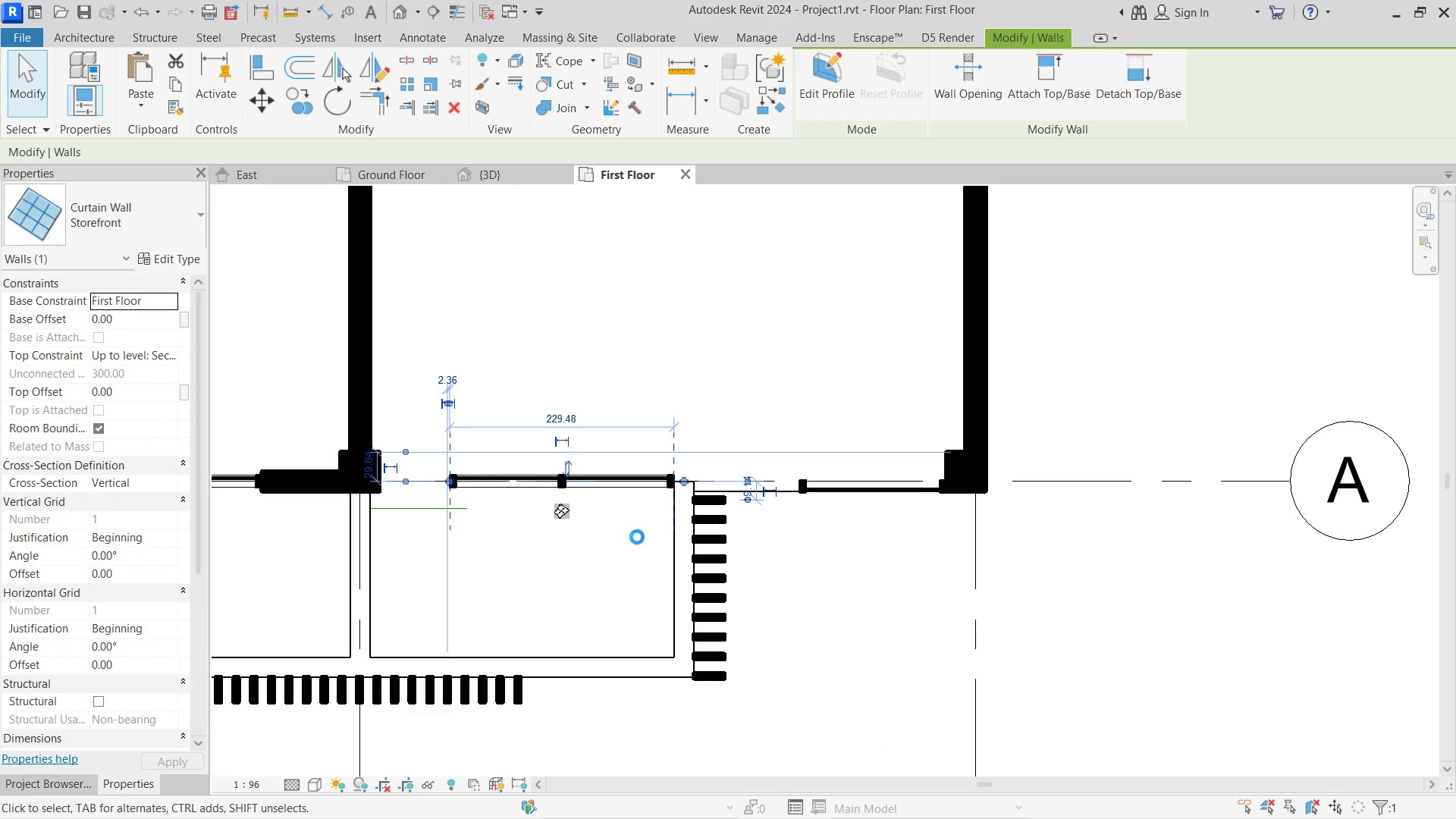 
key(ArrowLeft)
 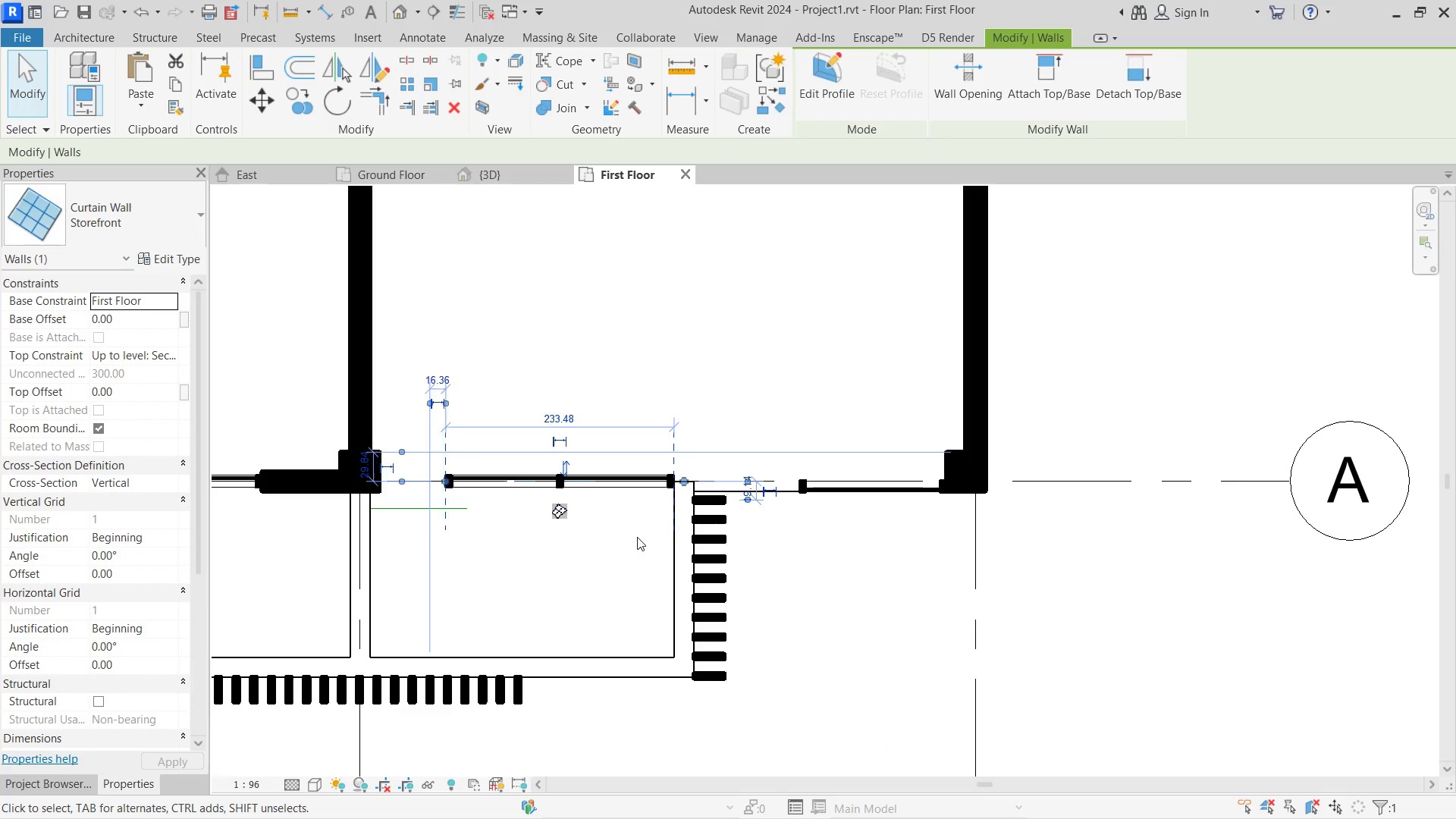 
key(ArrowLeft)
 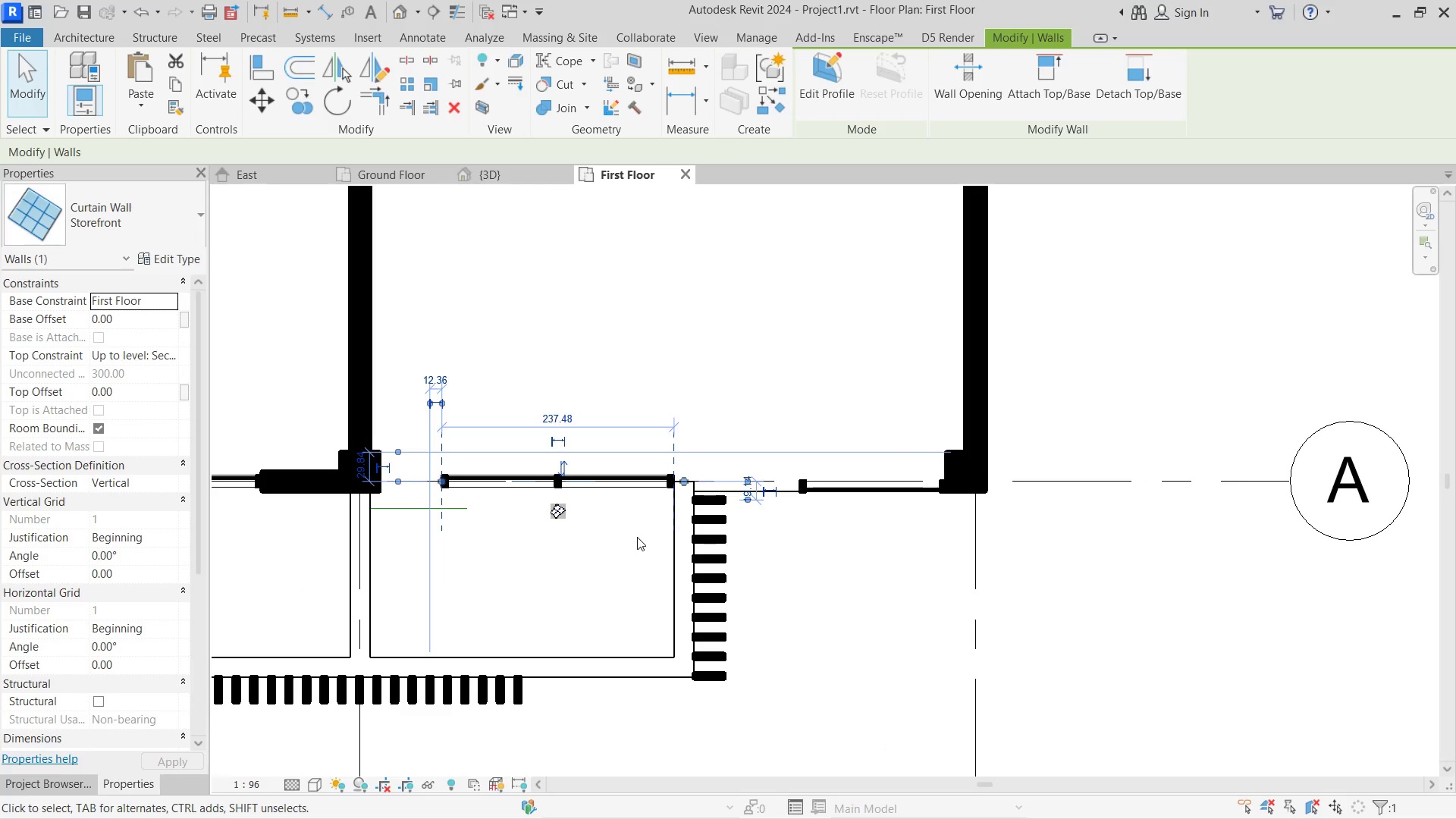 
hold_key(key=ArrowLeft, duration=0.44)
 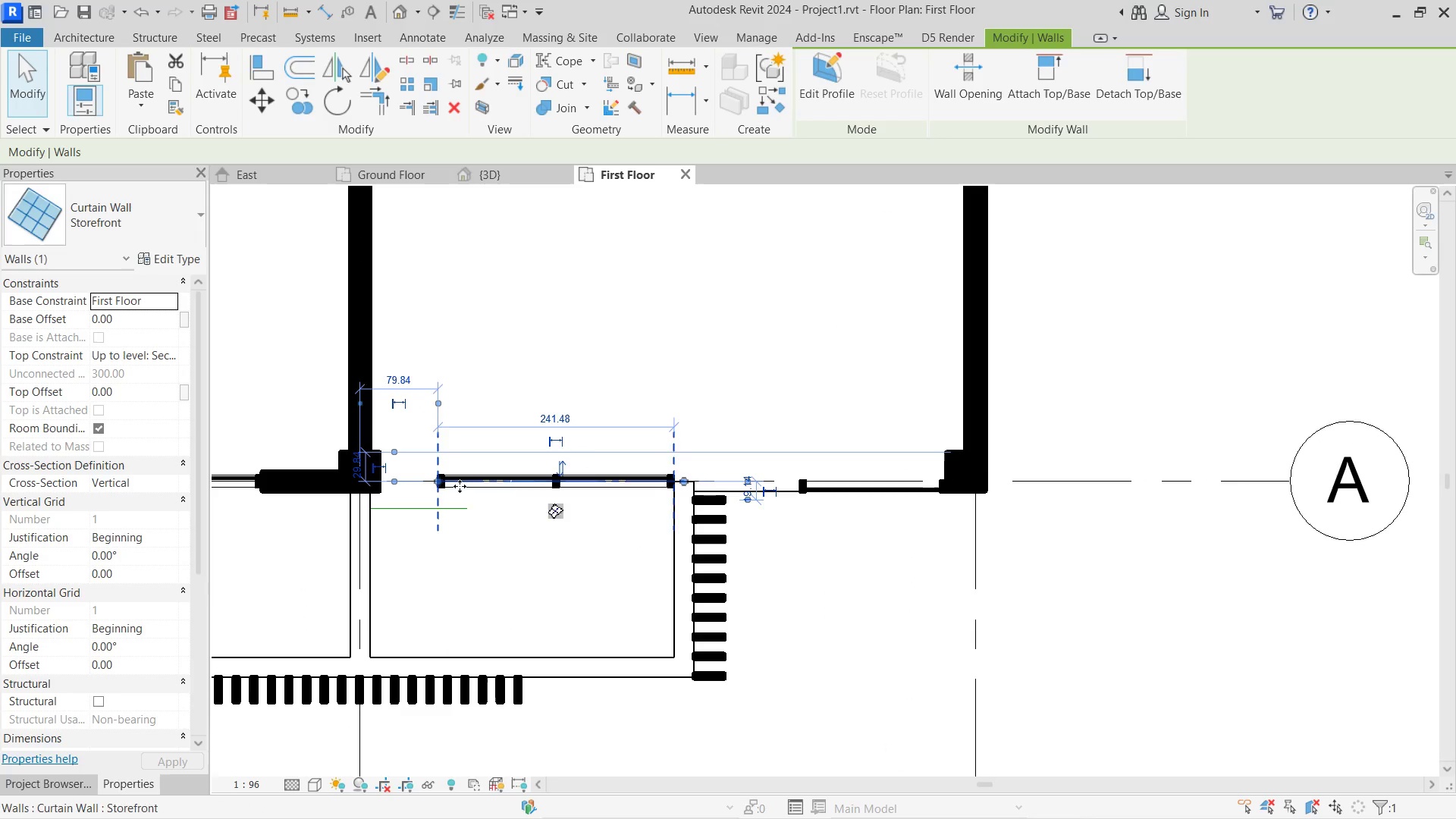 
left_click_drag(start_coordinate=[438, 483], to_coordinate=[378, 492])
 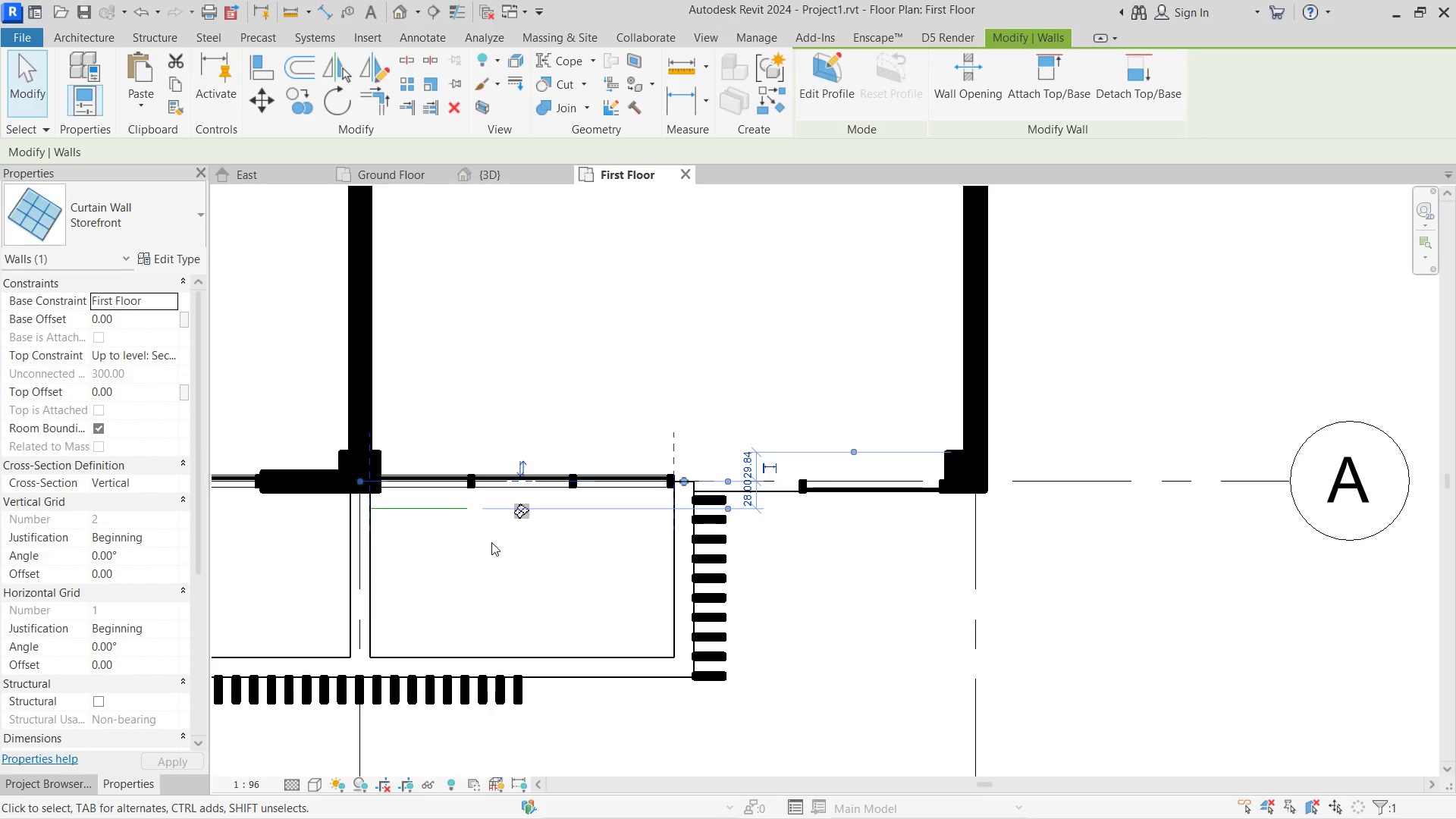 
left_click([491, 545])
 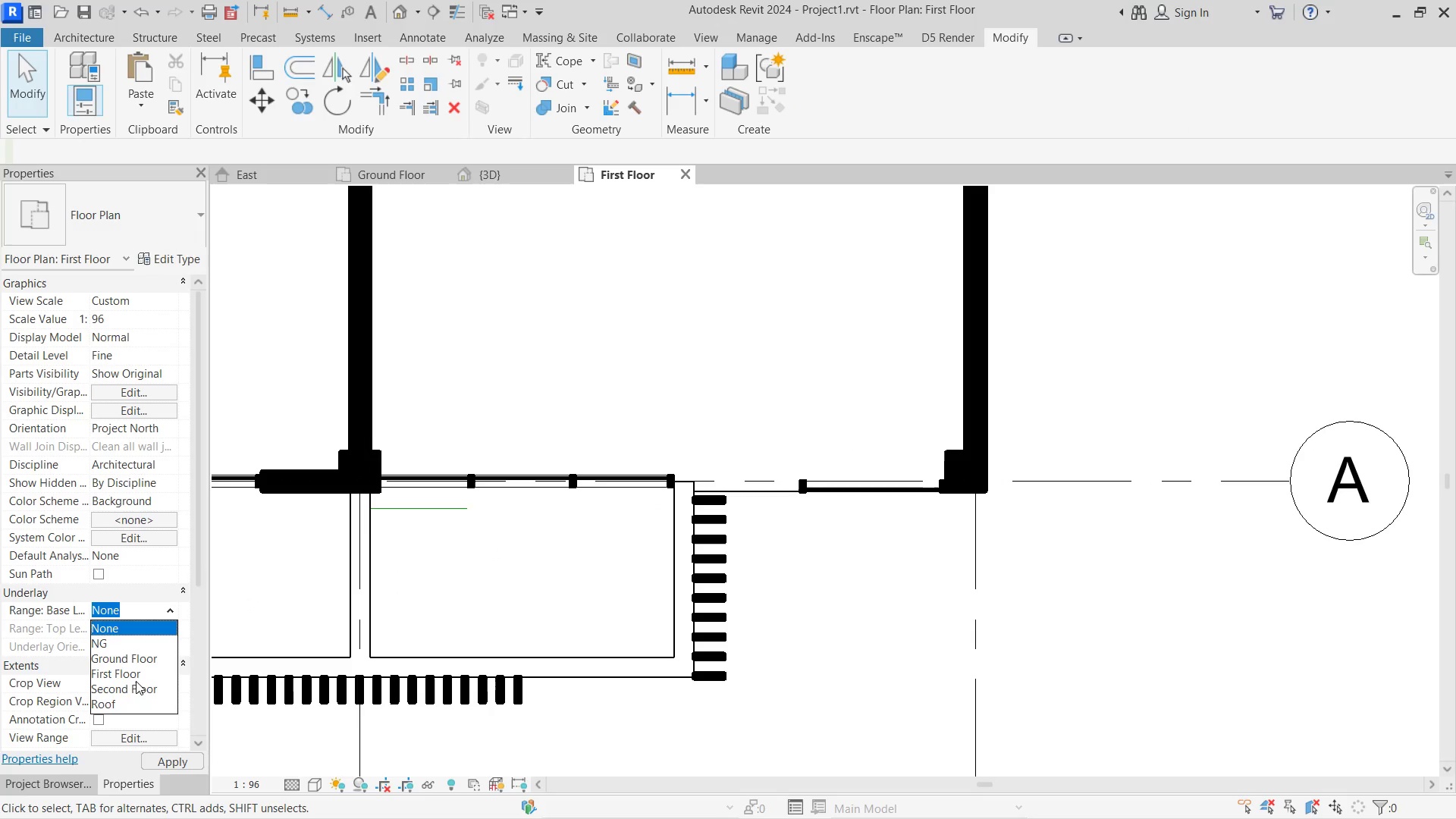 
left_click([141, 661])
 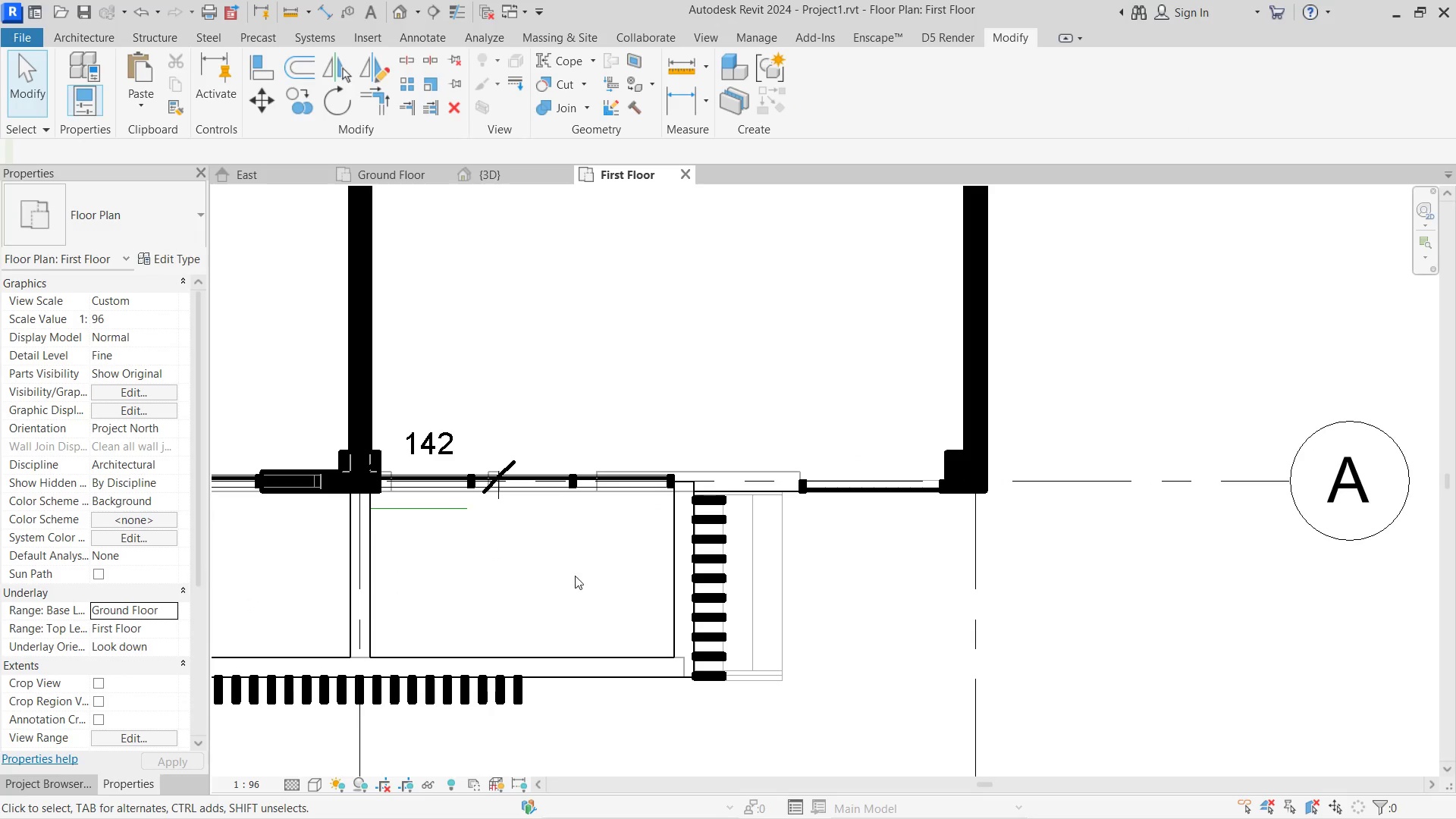 
left_click([579, 560])
 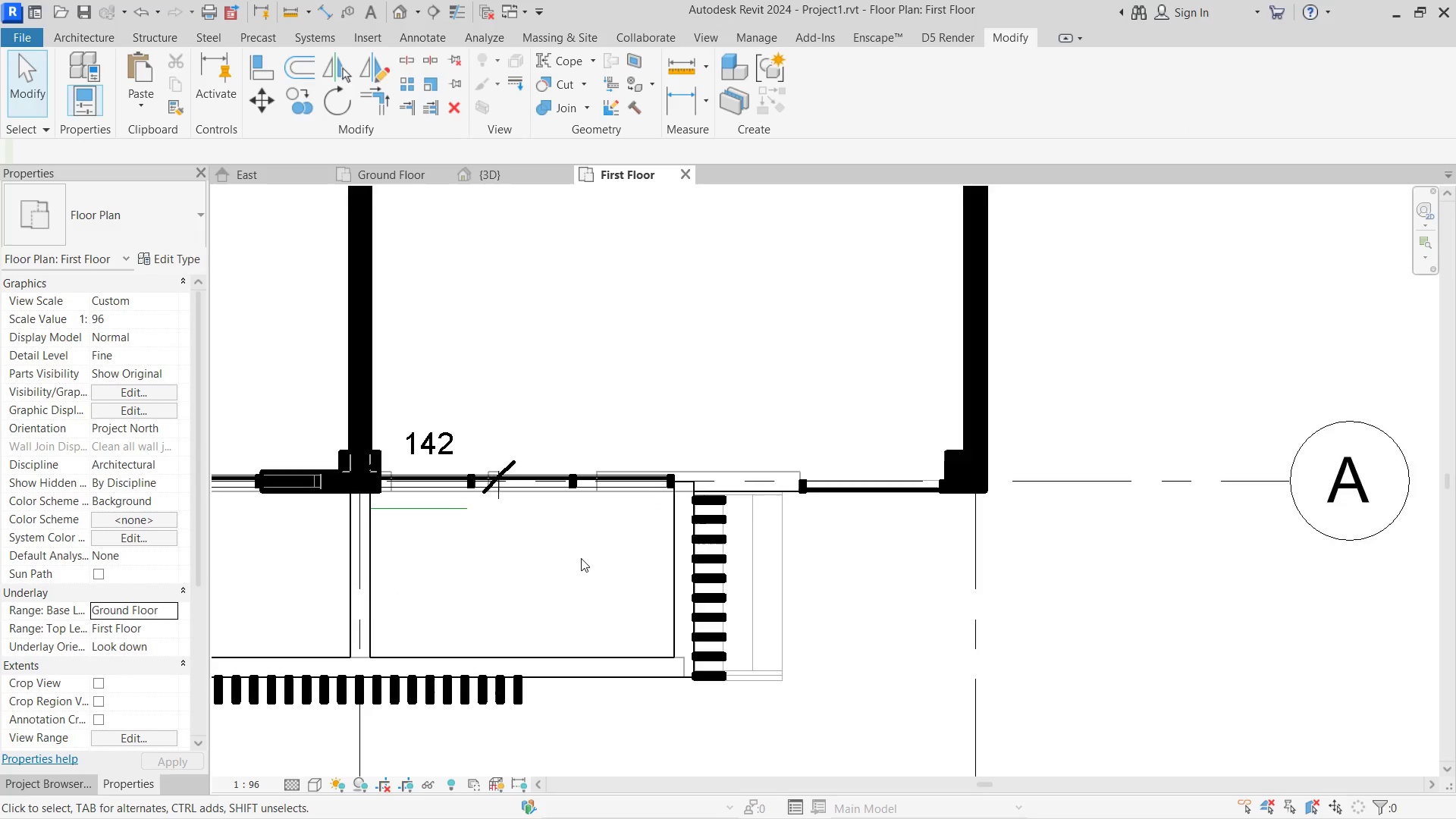 
scroll: coordinate [521, 524], scroll_direction: down, amount: 1.0
 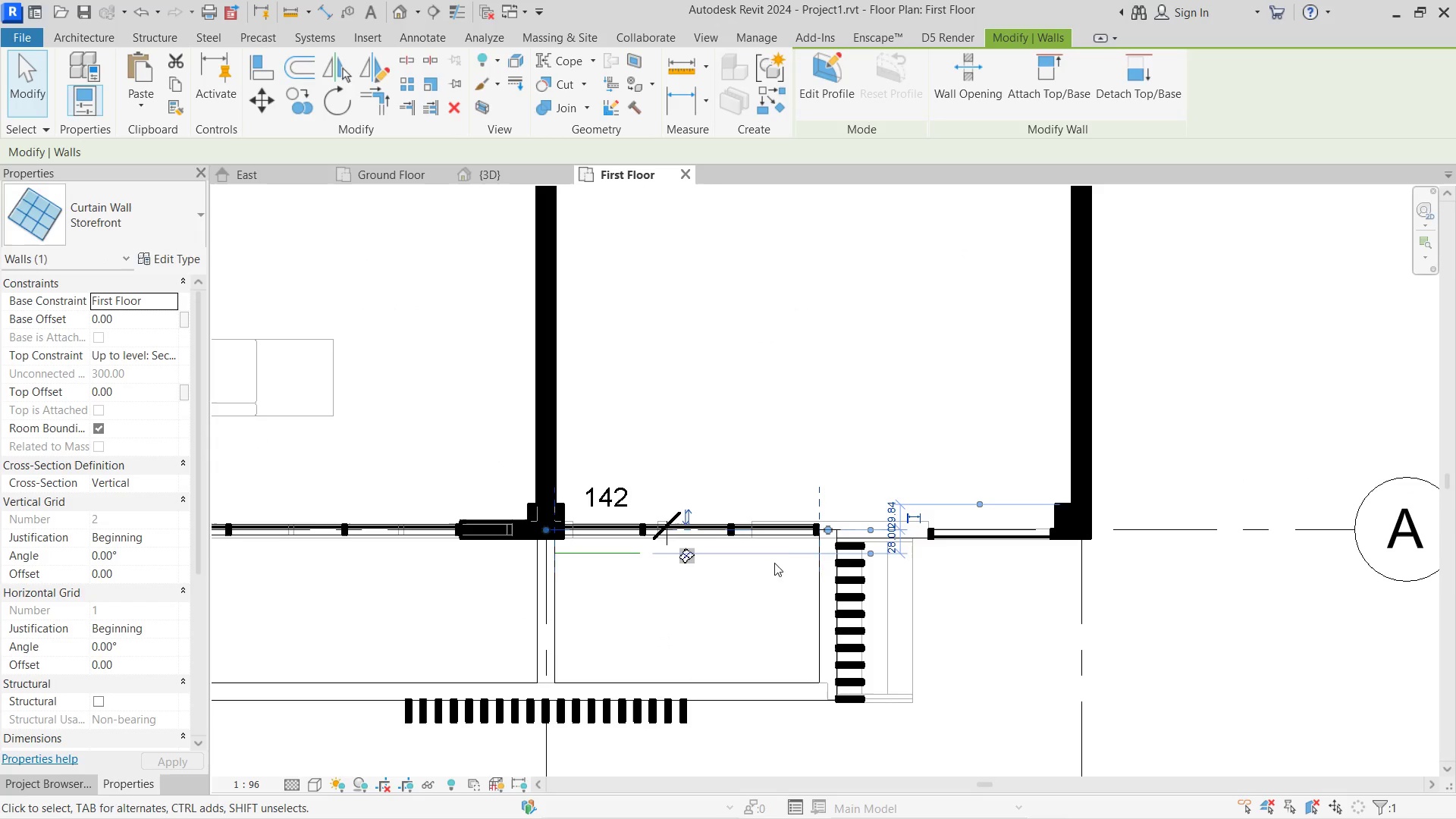 
left_click_drag(start_coordinate=[825, 526], to_coordinate=[717, 539])
 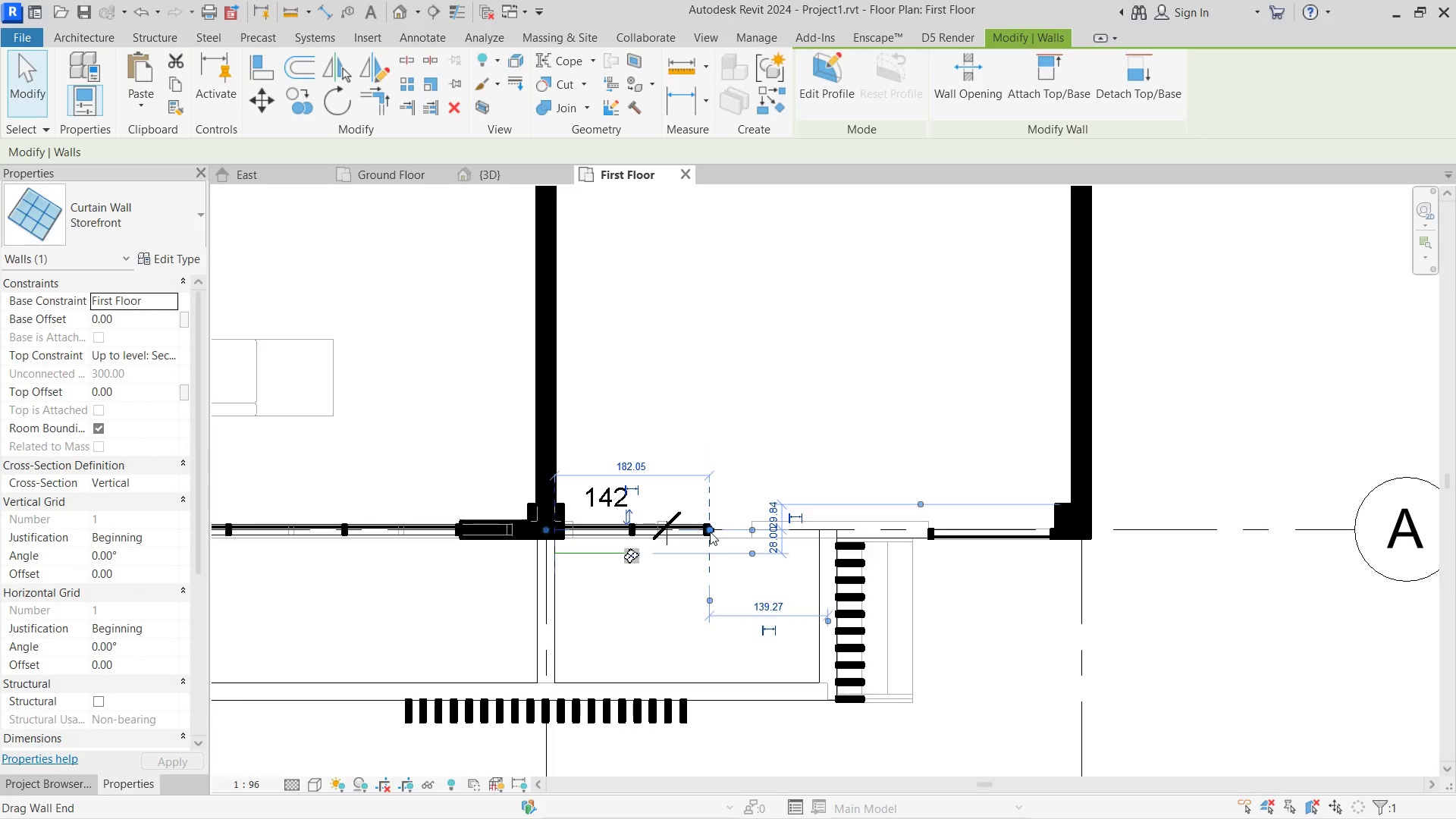 
left_click_drag(start_coordinate=[710, 532], to_coordinate=[748, 535])
 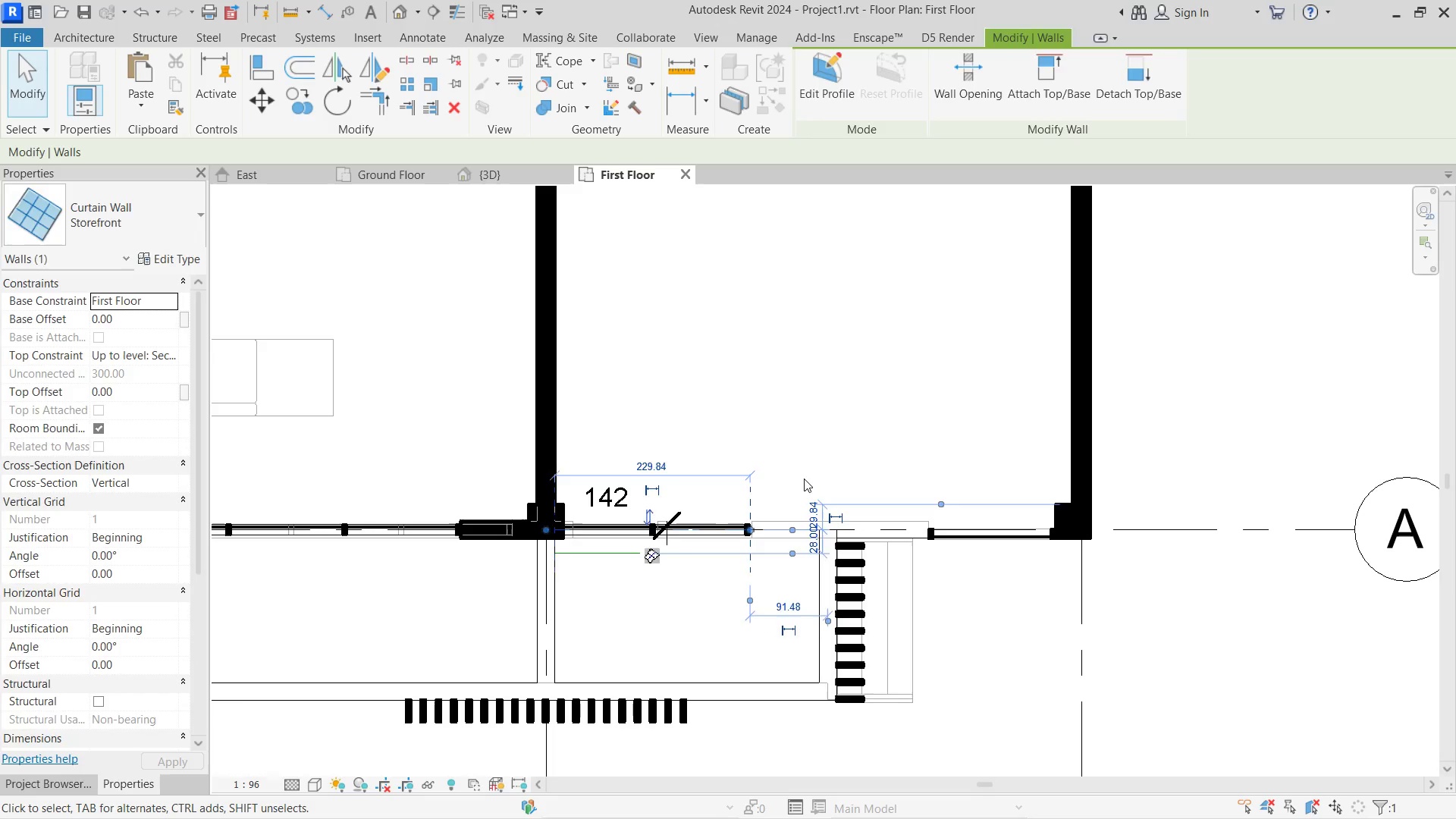 
left_click([804, 479])
 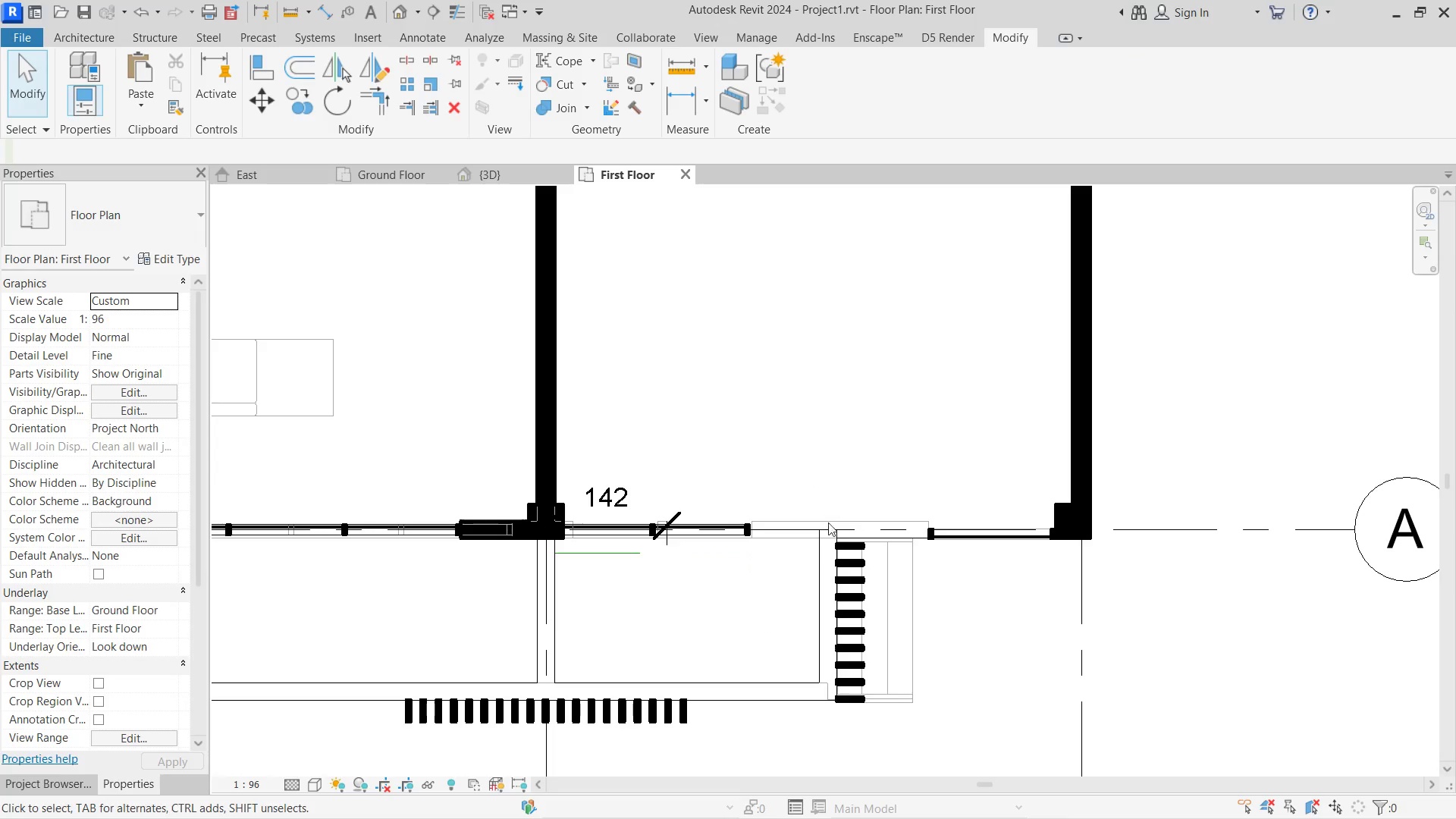 
key(Alt+AltLeft)
 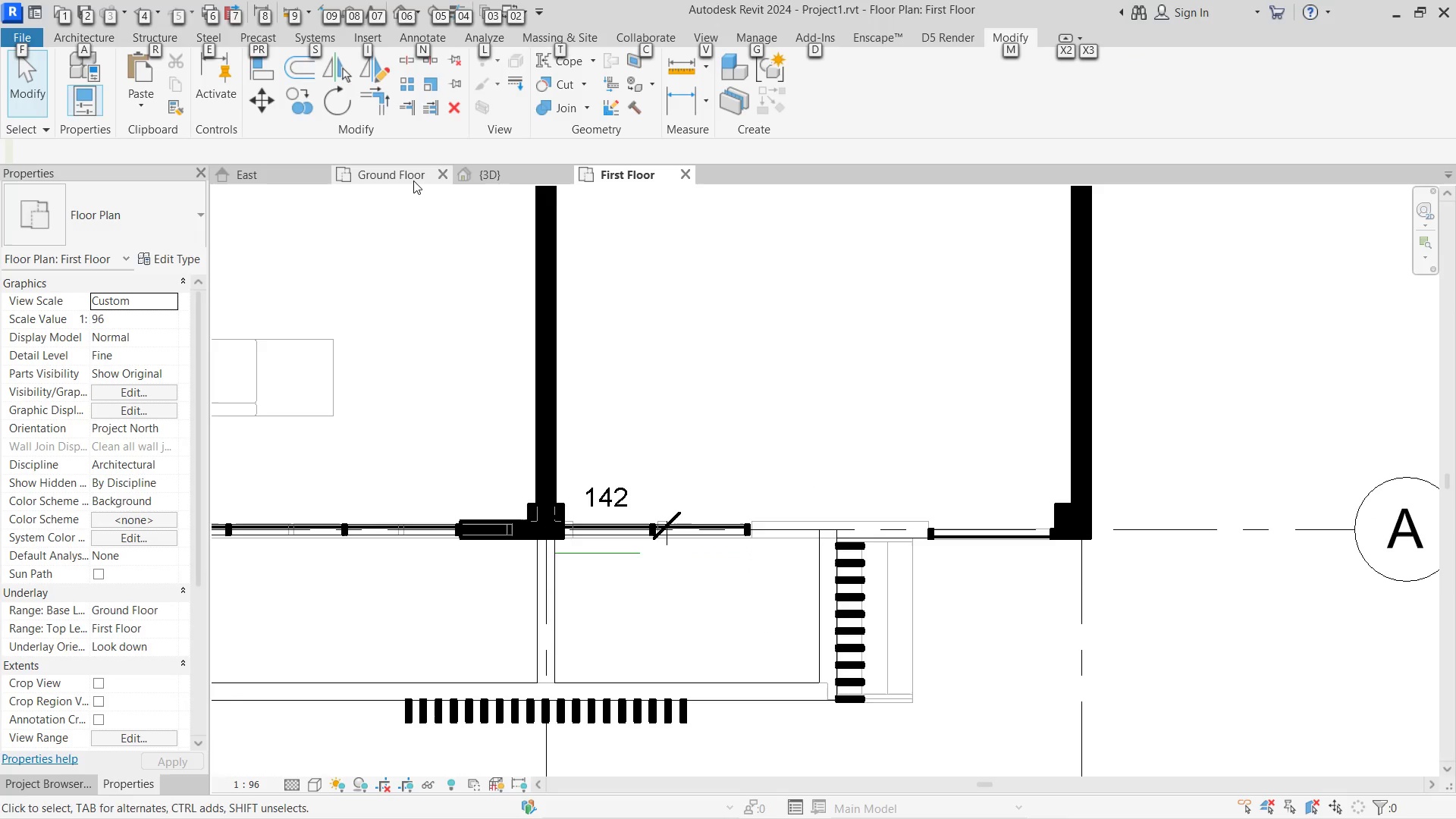 
left_click([413, 180])
 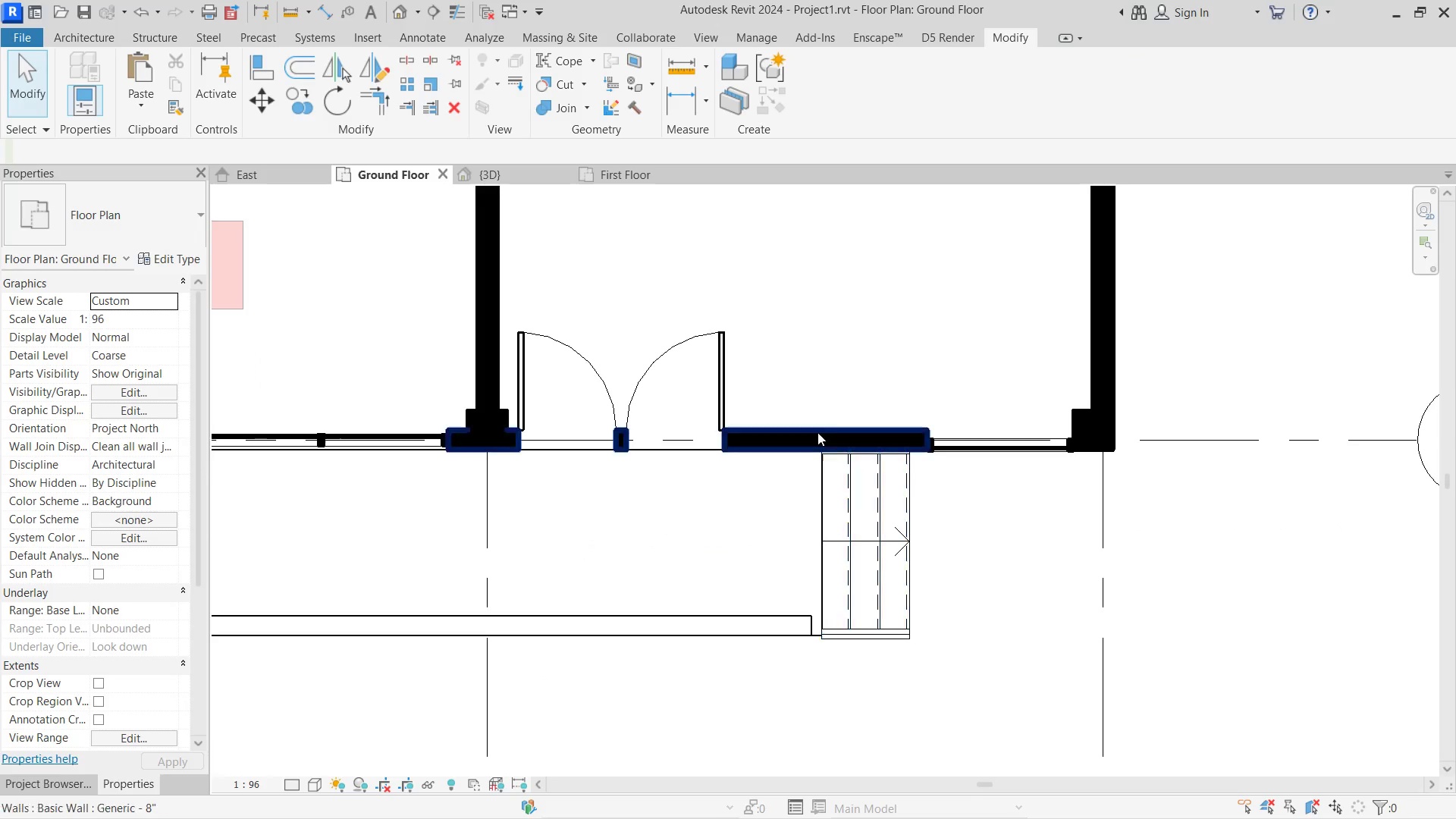 
left_click([808, 422])
 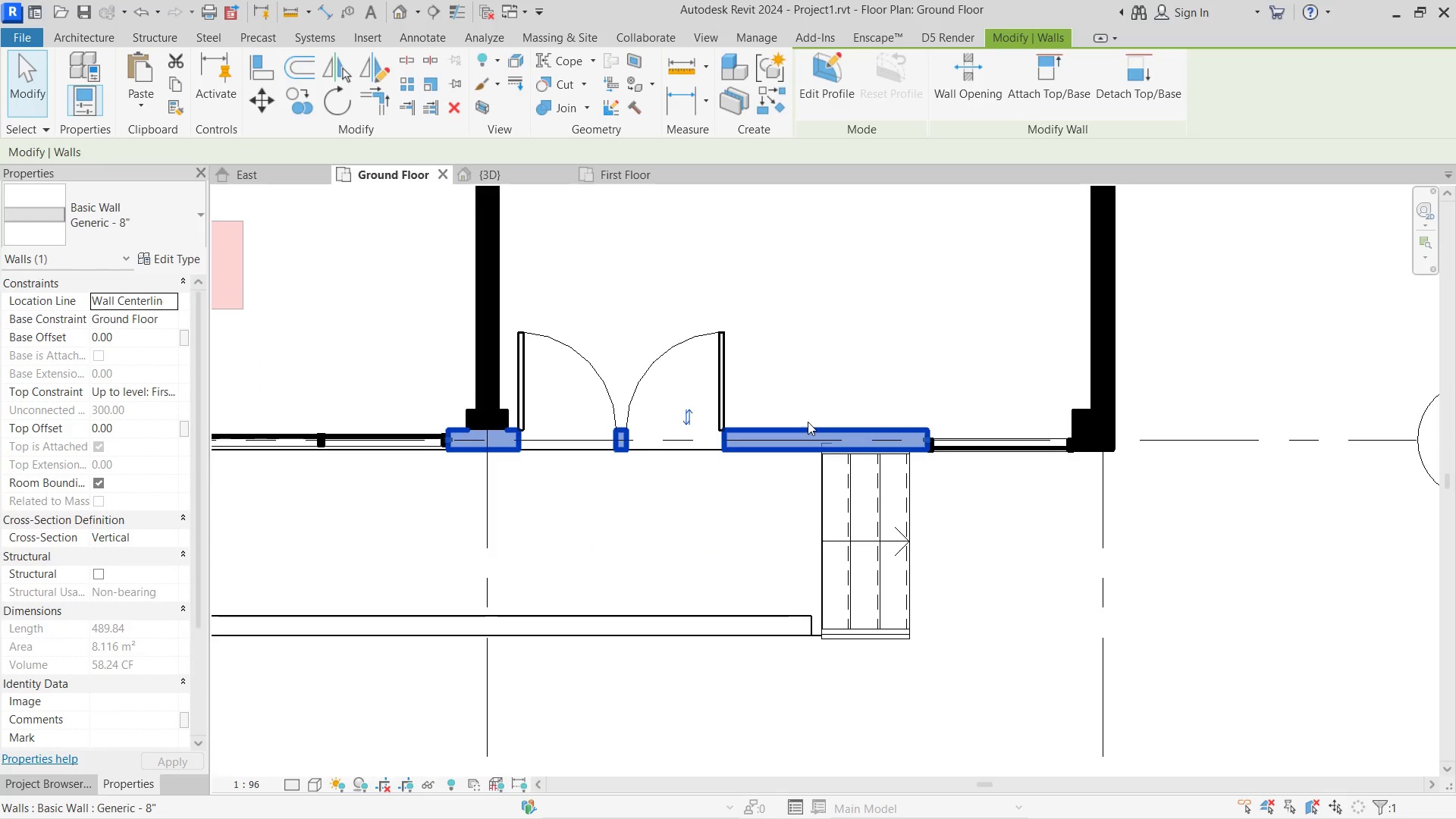 
key(Alt+AltLeft)
 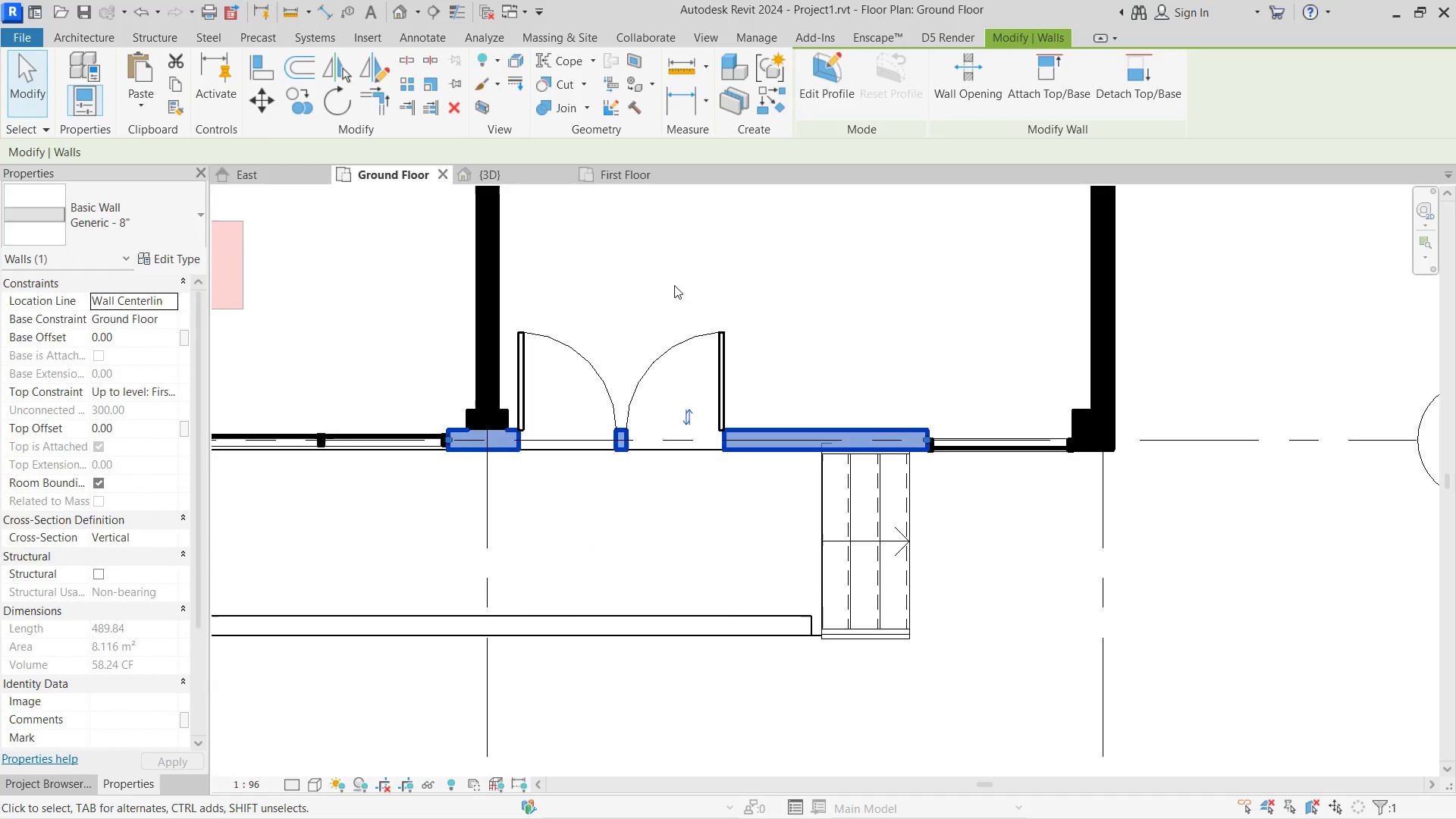 
key(Alt+Tab)